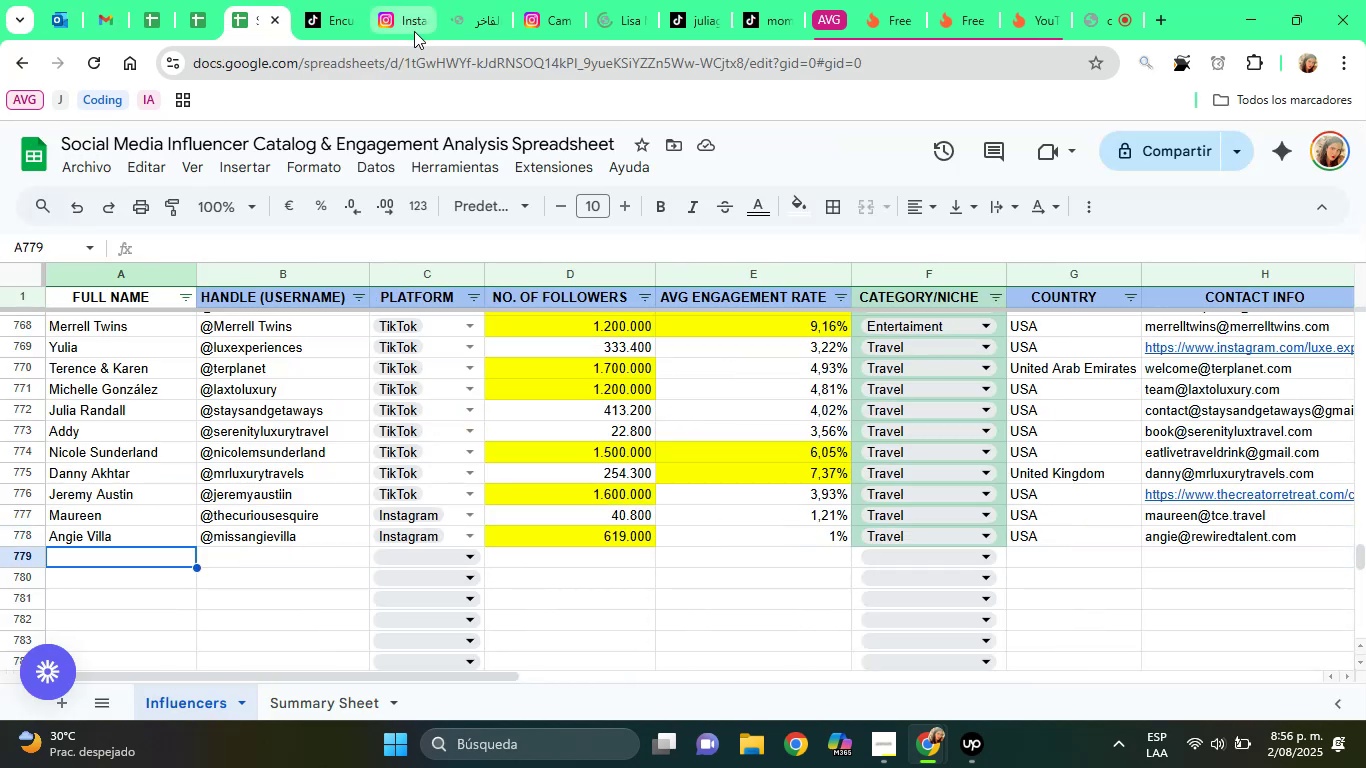 
left_click([453, 0])
 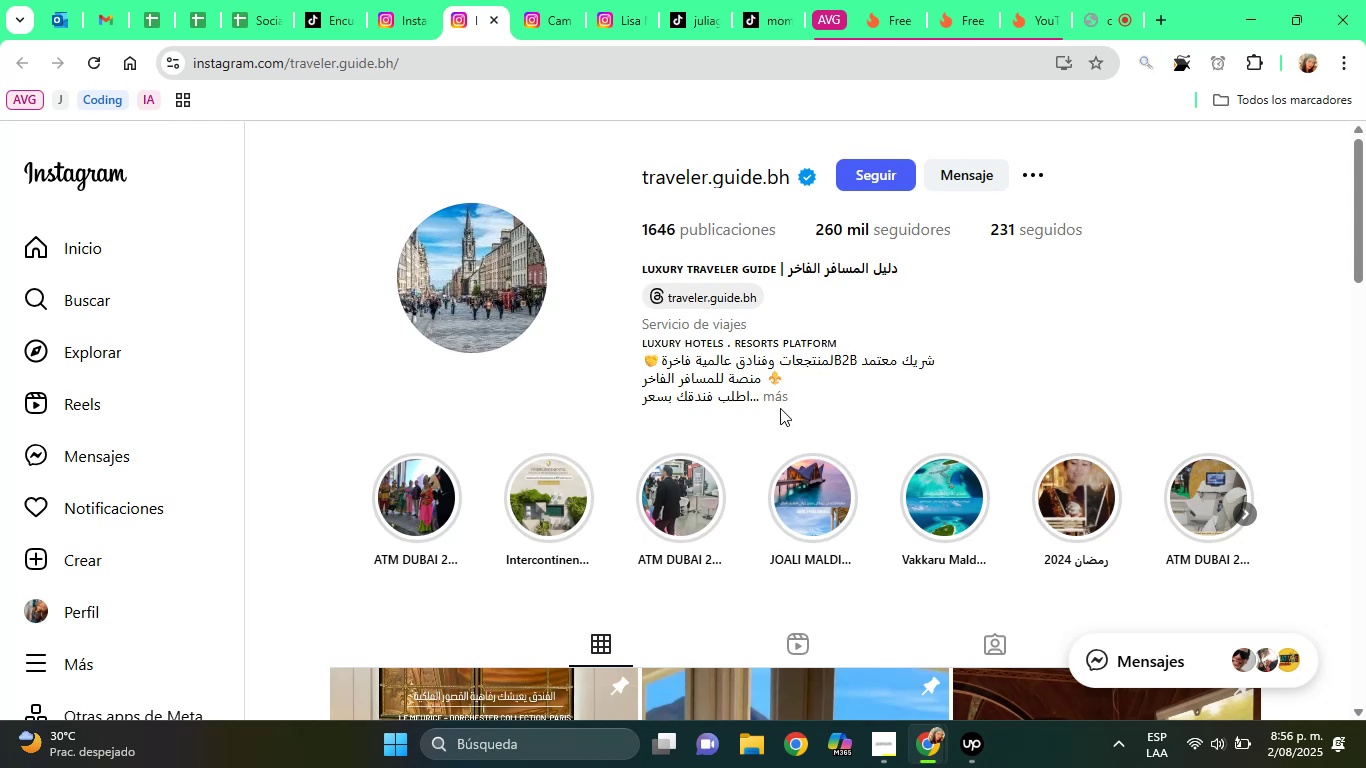 
left_click([777, 396])
 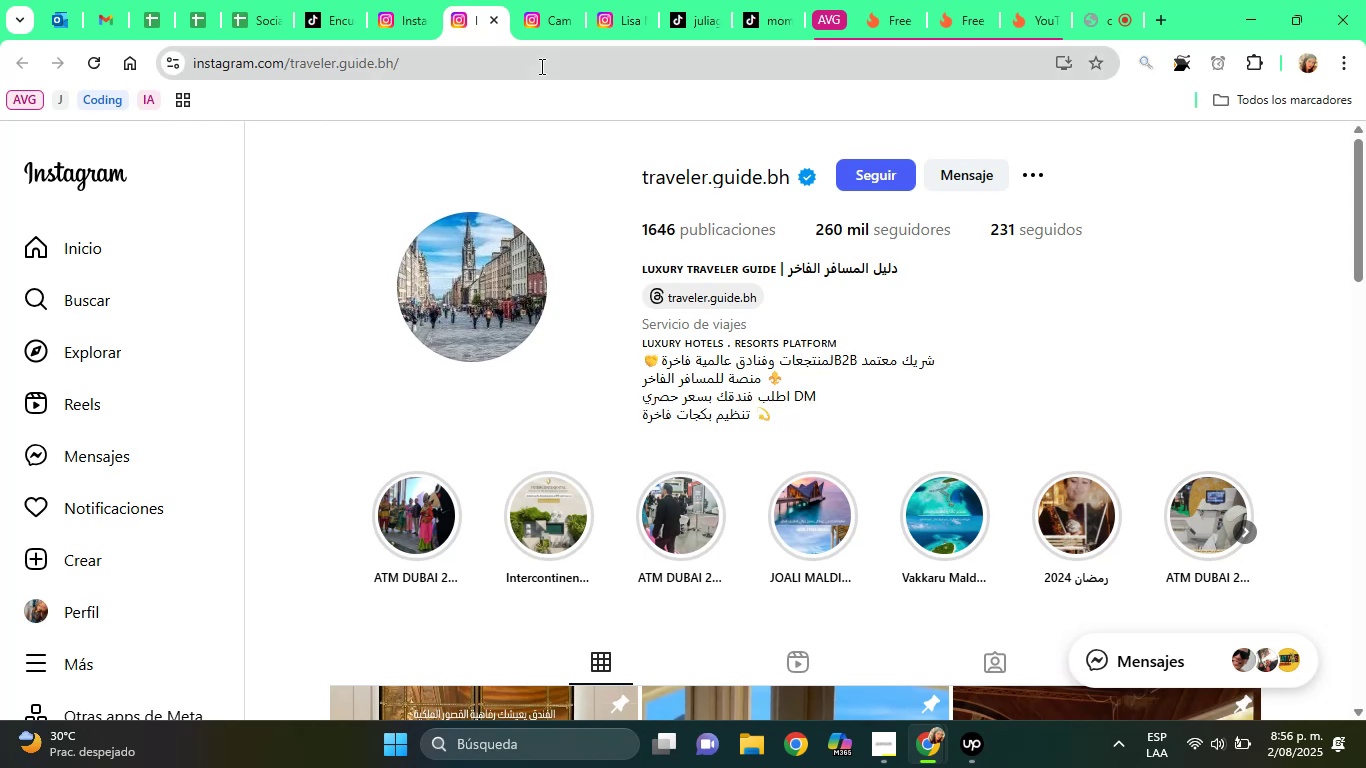 
left_click([495, 17])
 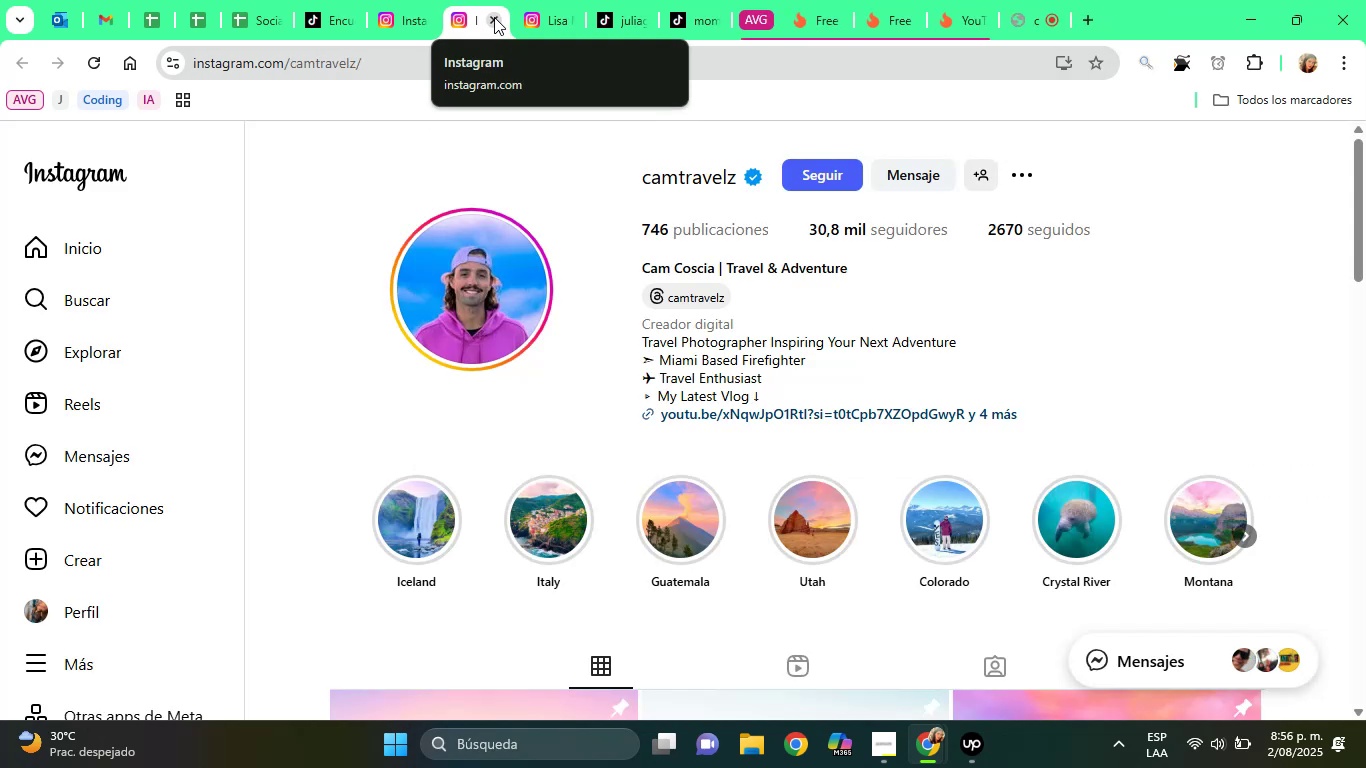 
left_click([437, 0])
 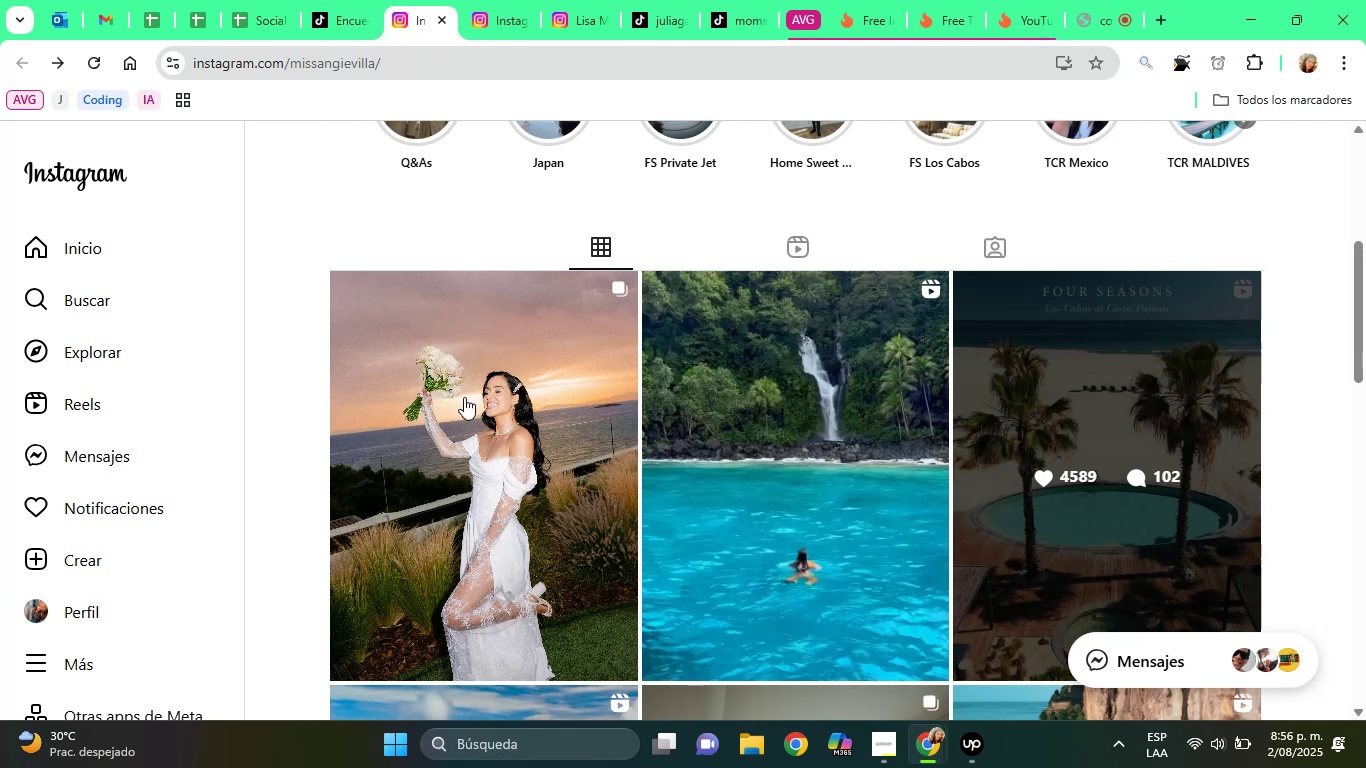 
left_click([464, 397])
 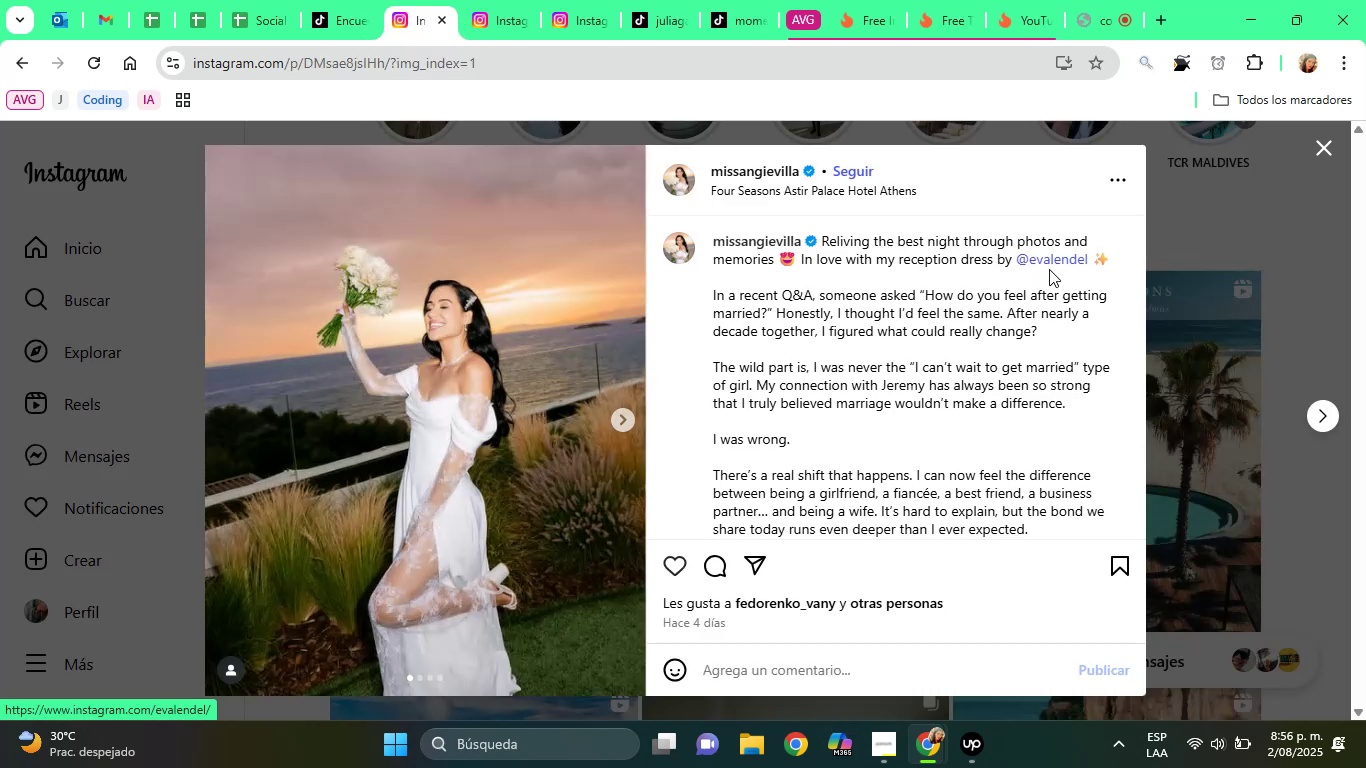 
wait(5.94)
 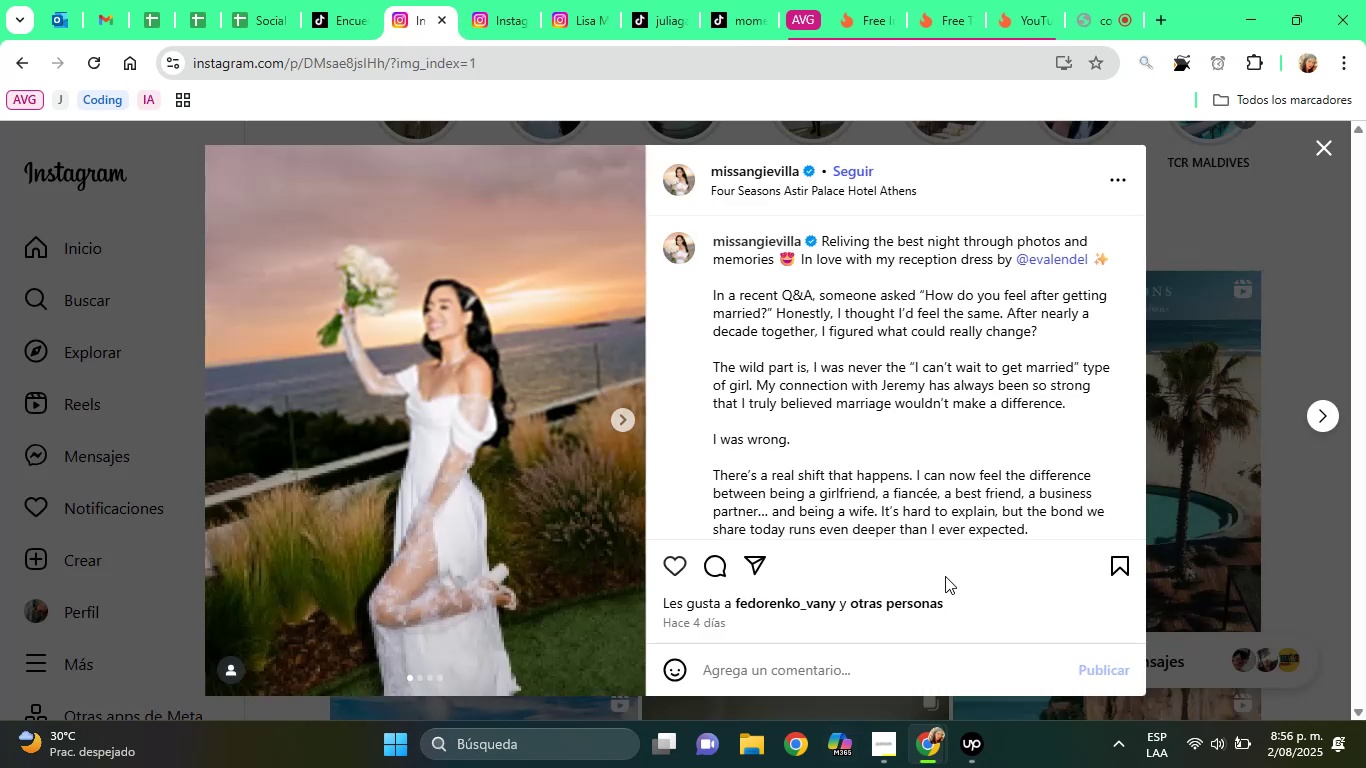 
left_click([814, 434])
 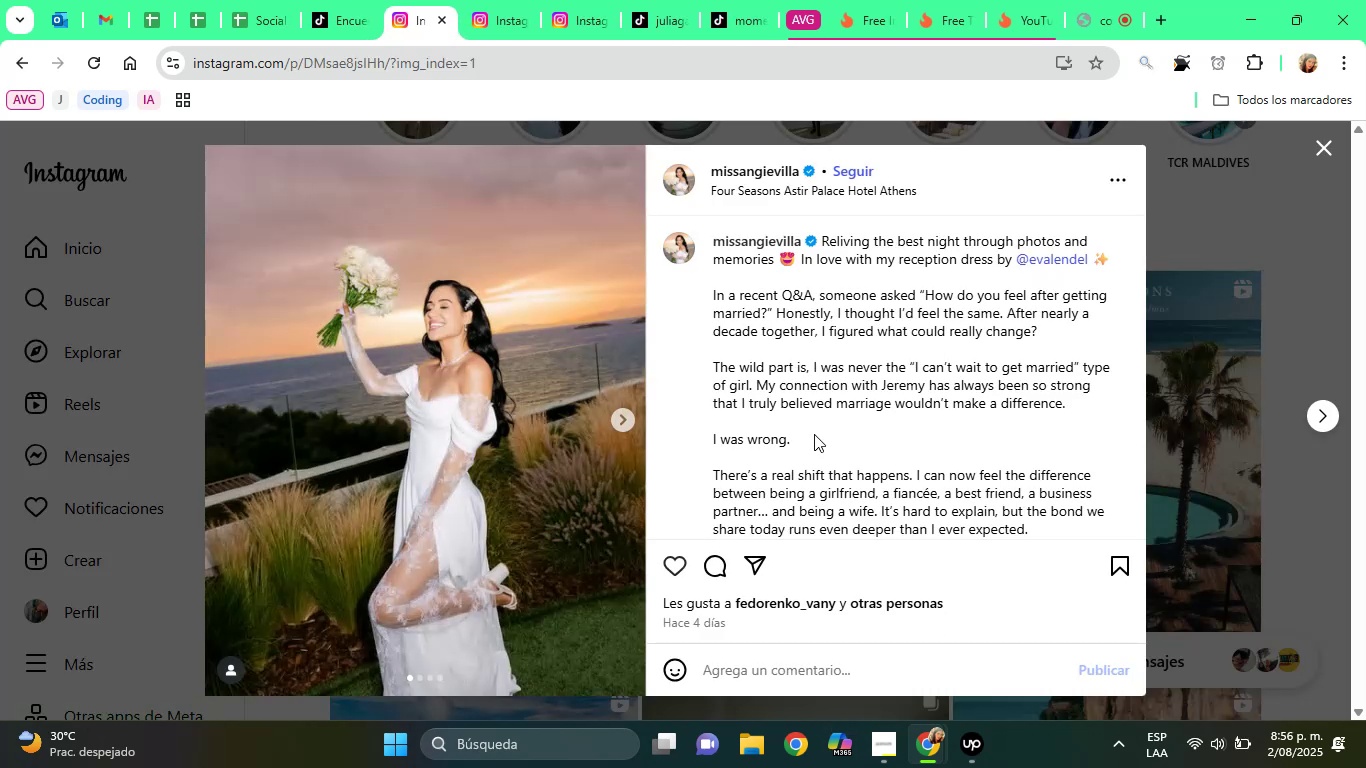 
key(ArrowDown)
 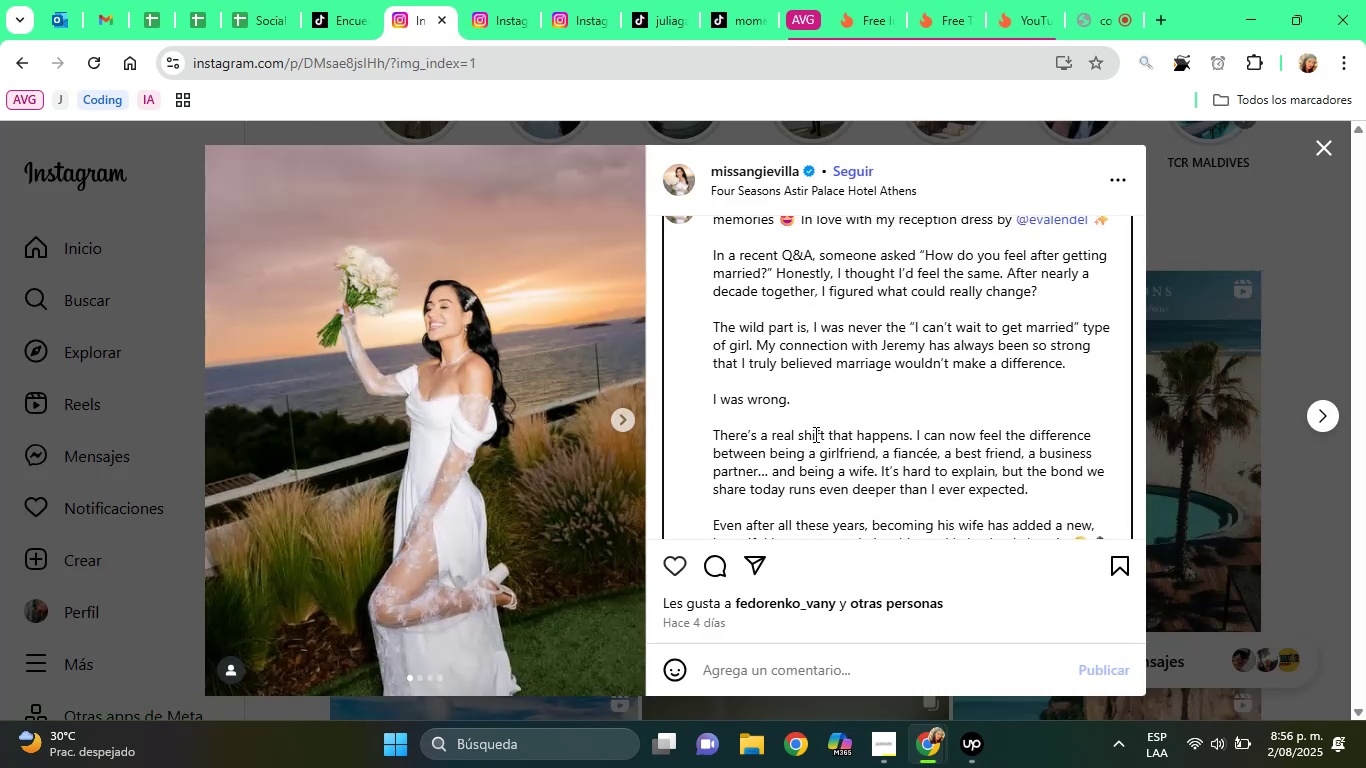 
key(ArrowDown)
 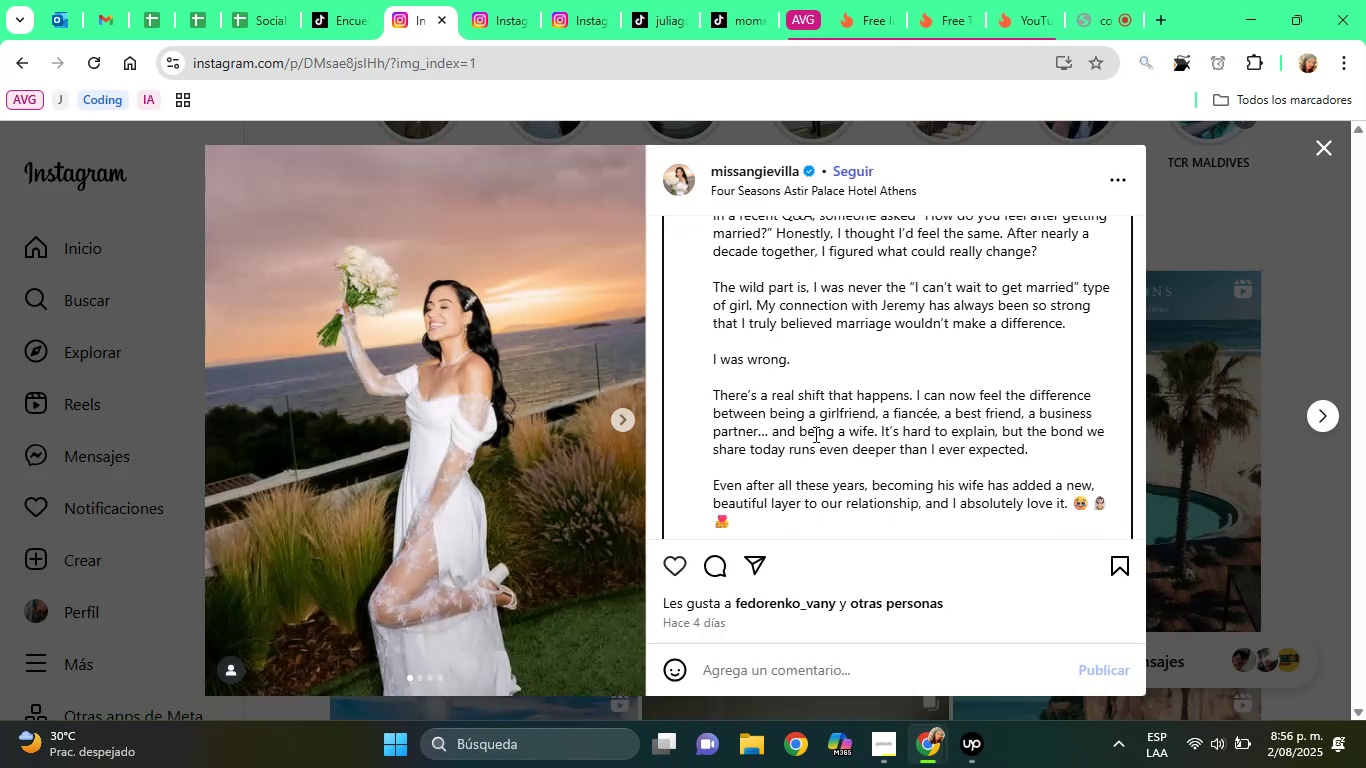 
key(ArrowDown)
 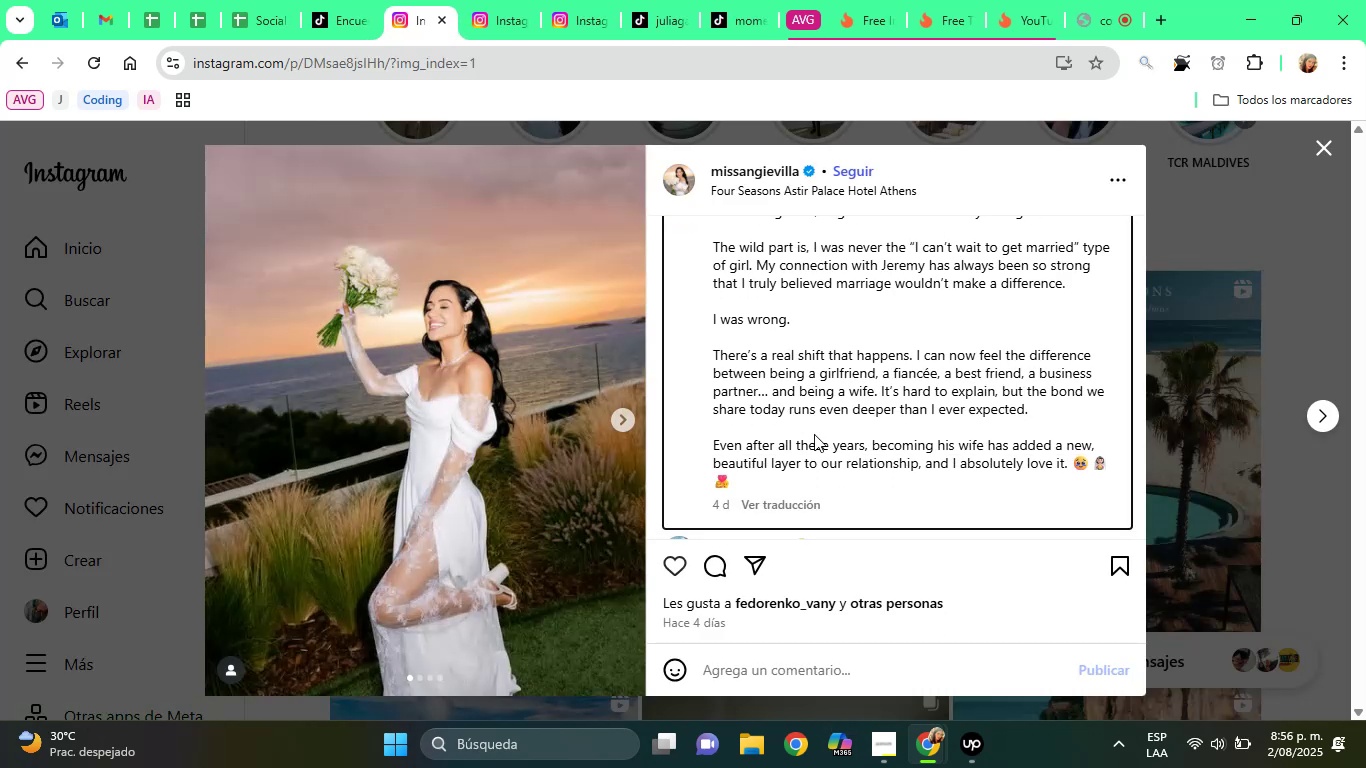 
key(ArrowDown)
 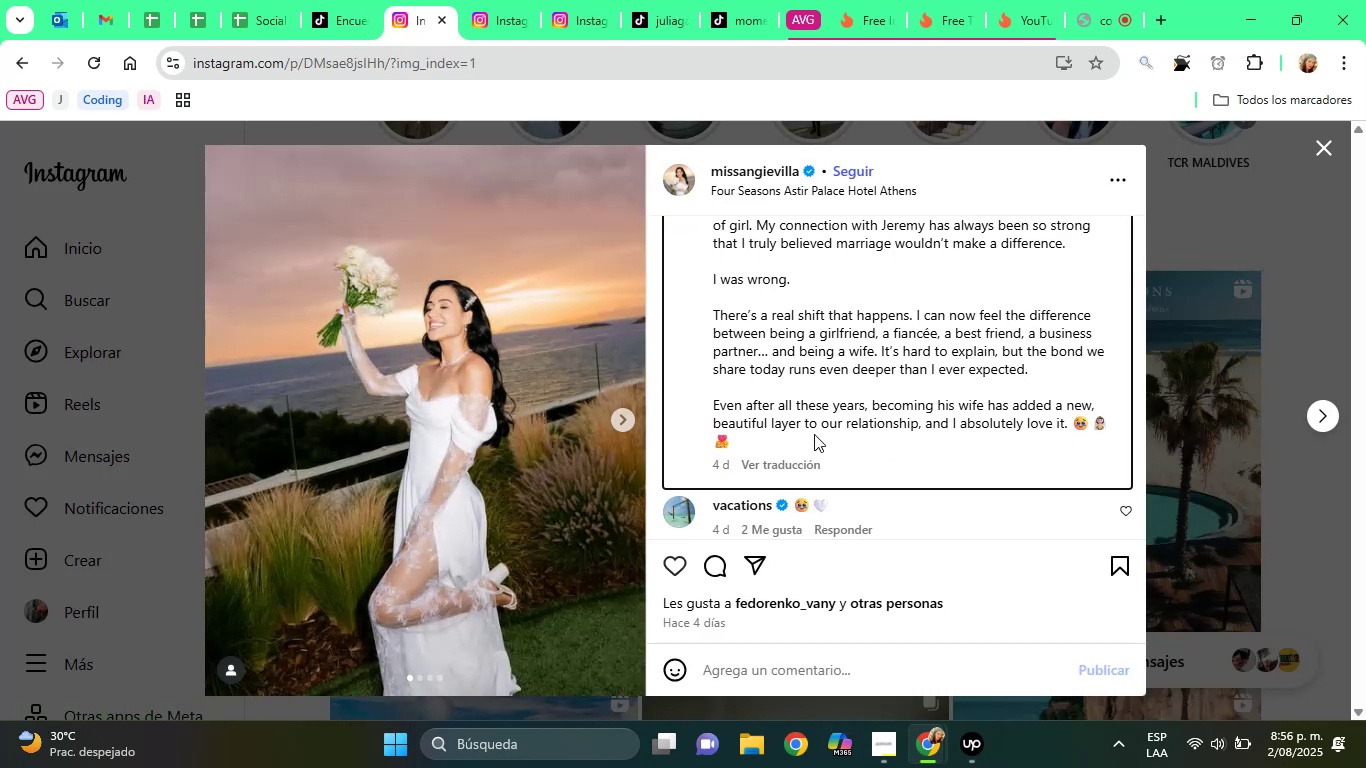 
key(ArrowDown)
 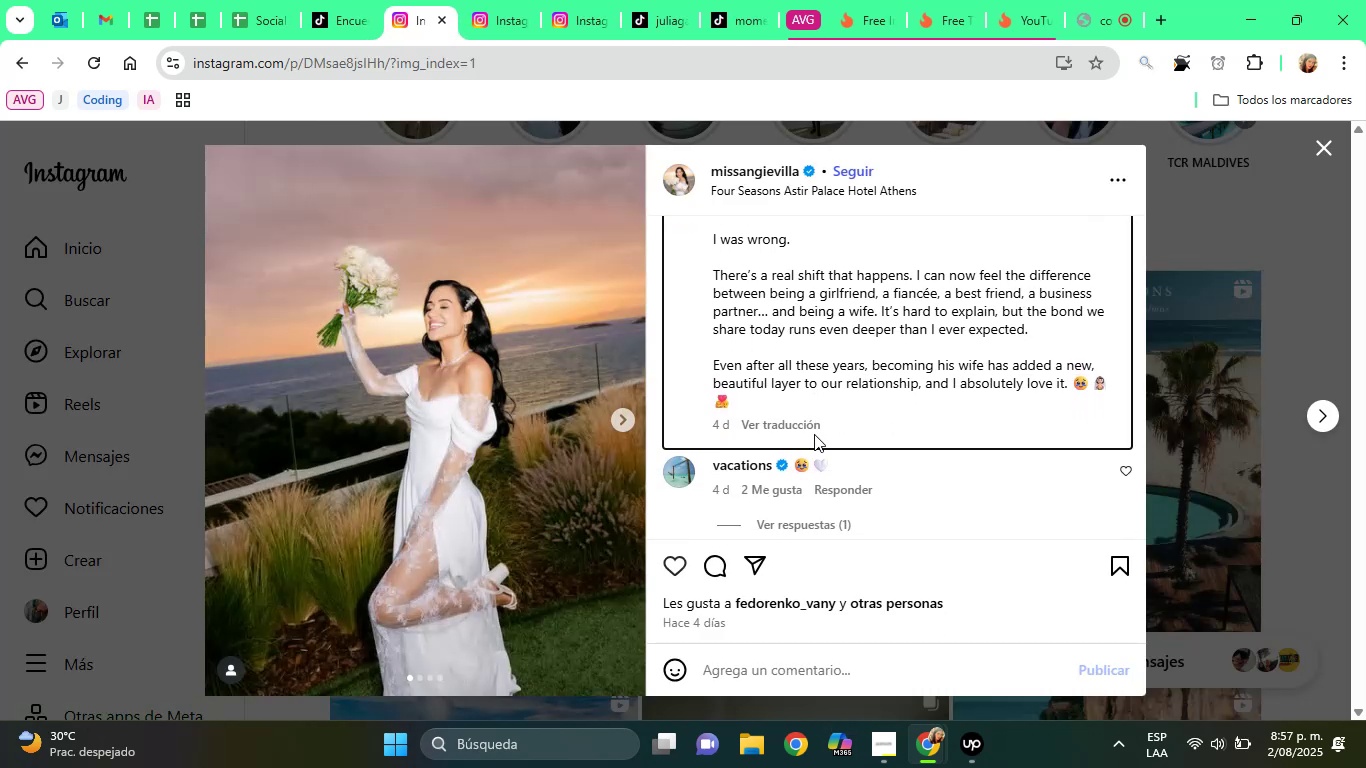 
key(ArrowDown)
 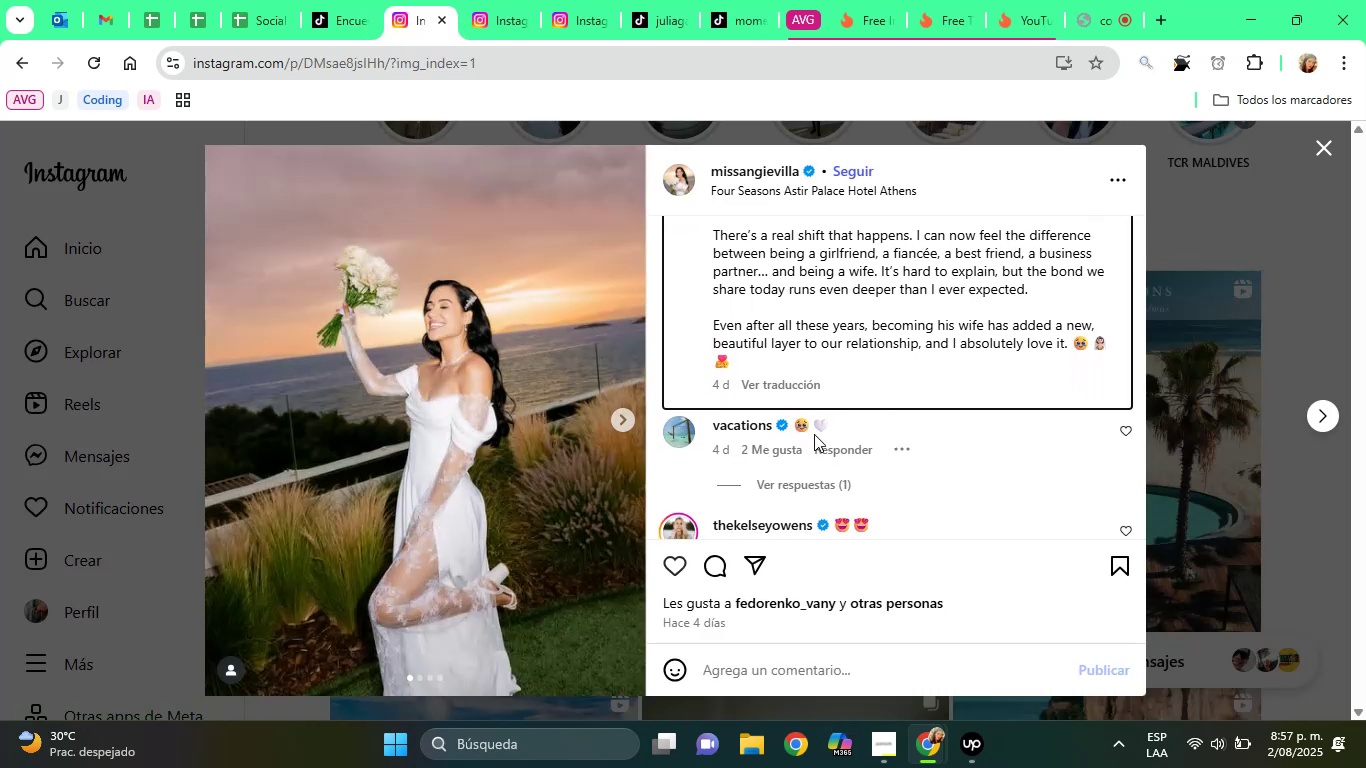 
key(ArrowDown)
 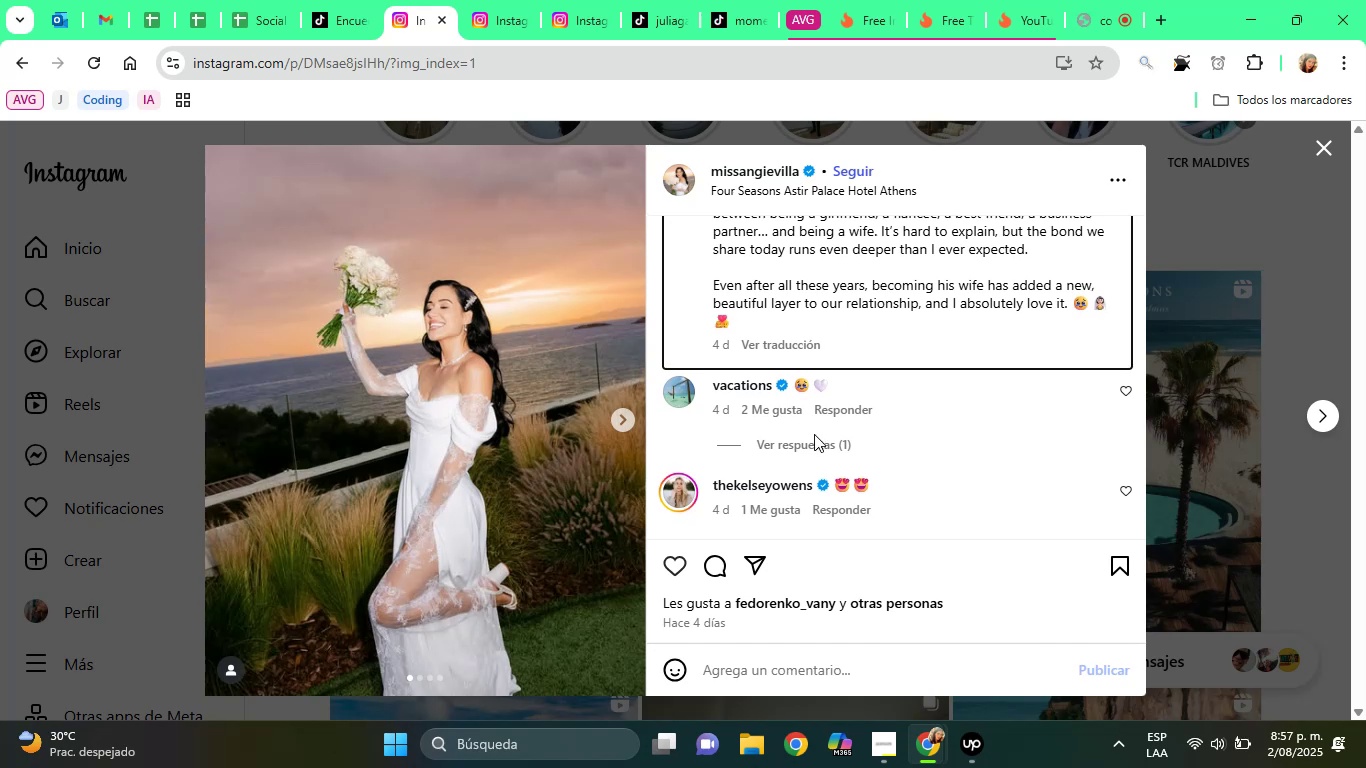 
key(ArrowDown)
 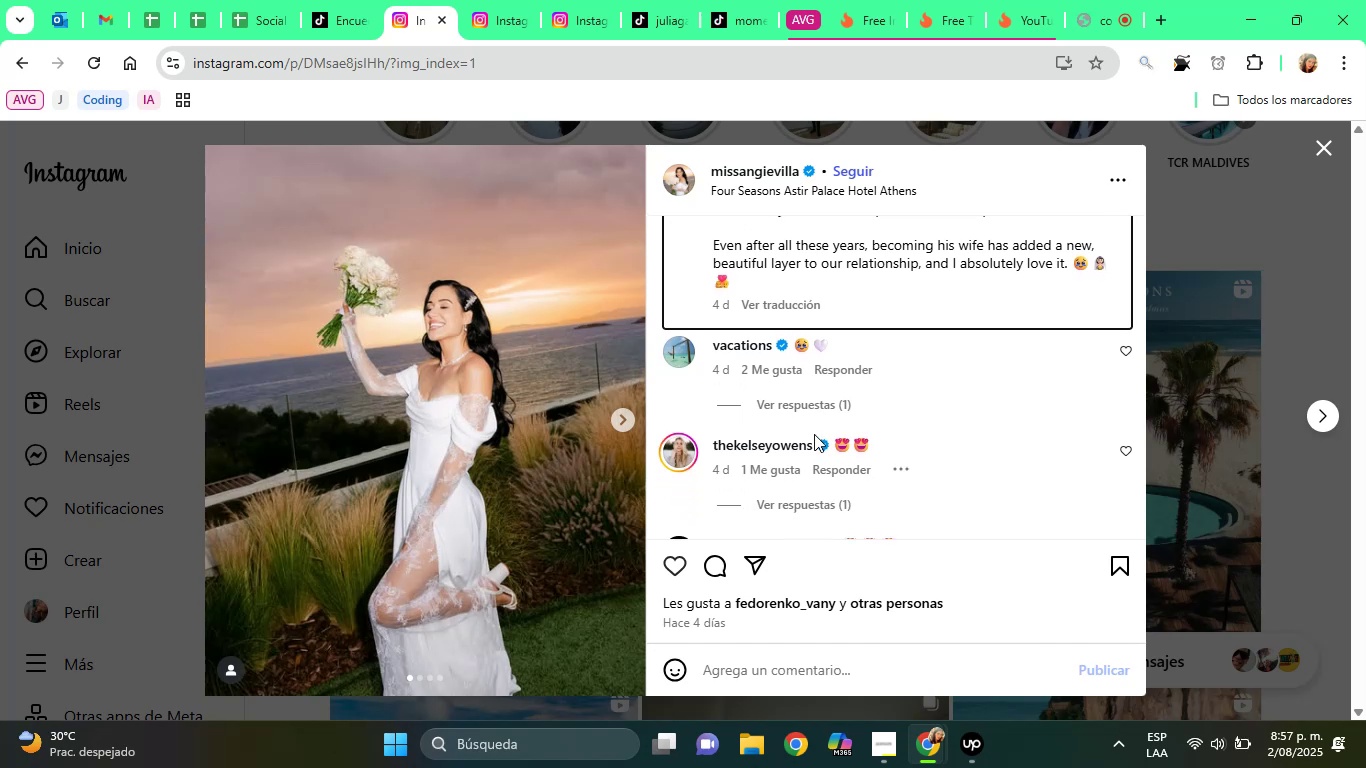 
key(ArrowDown)
 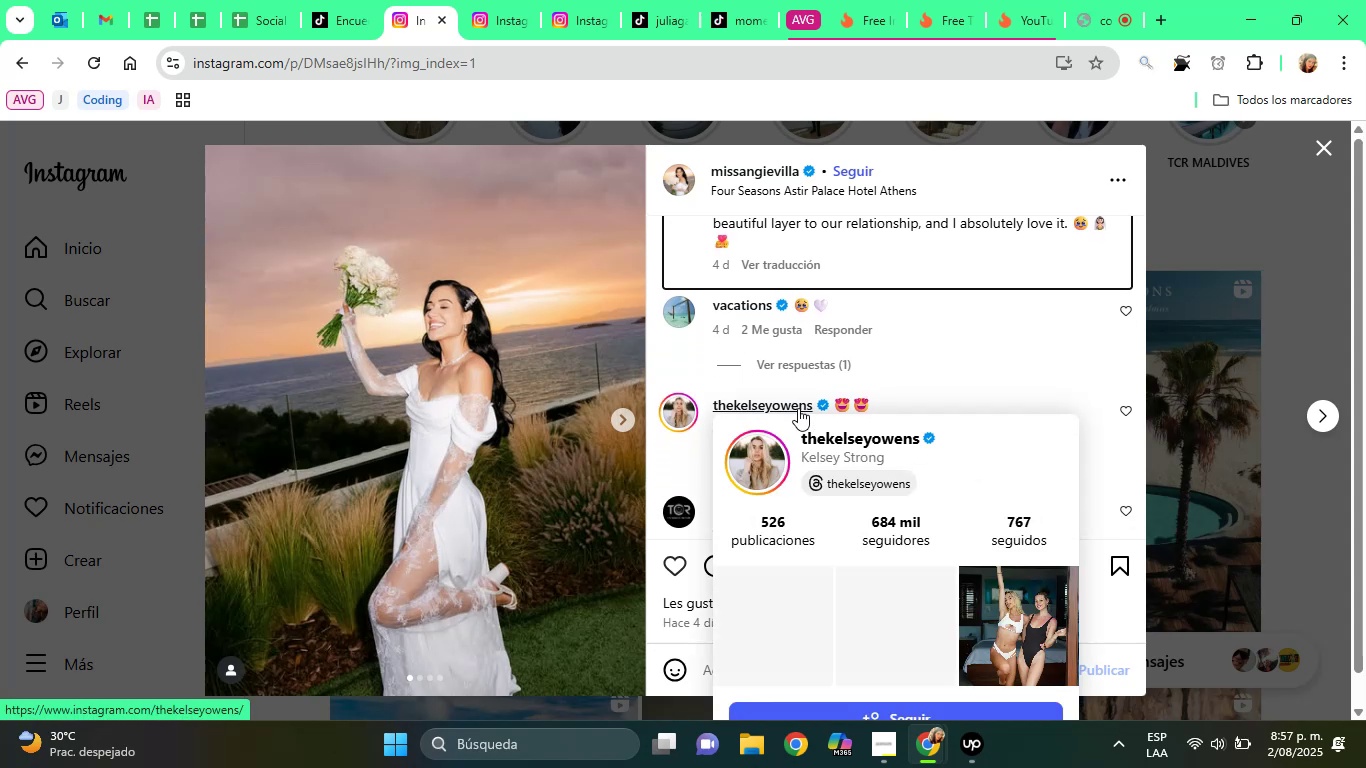 
right_click([798, 407])
 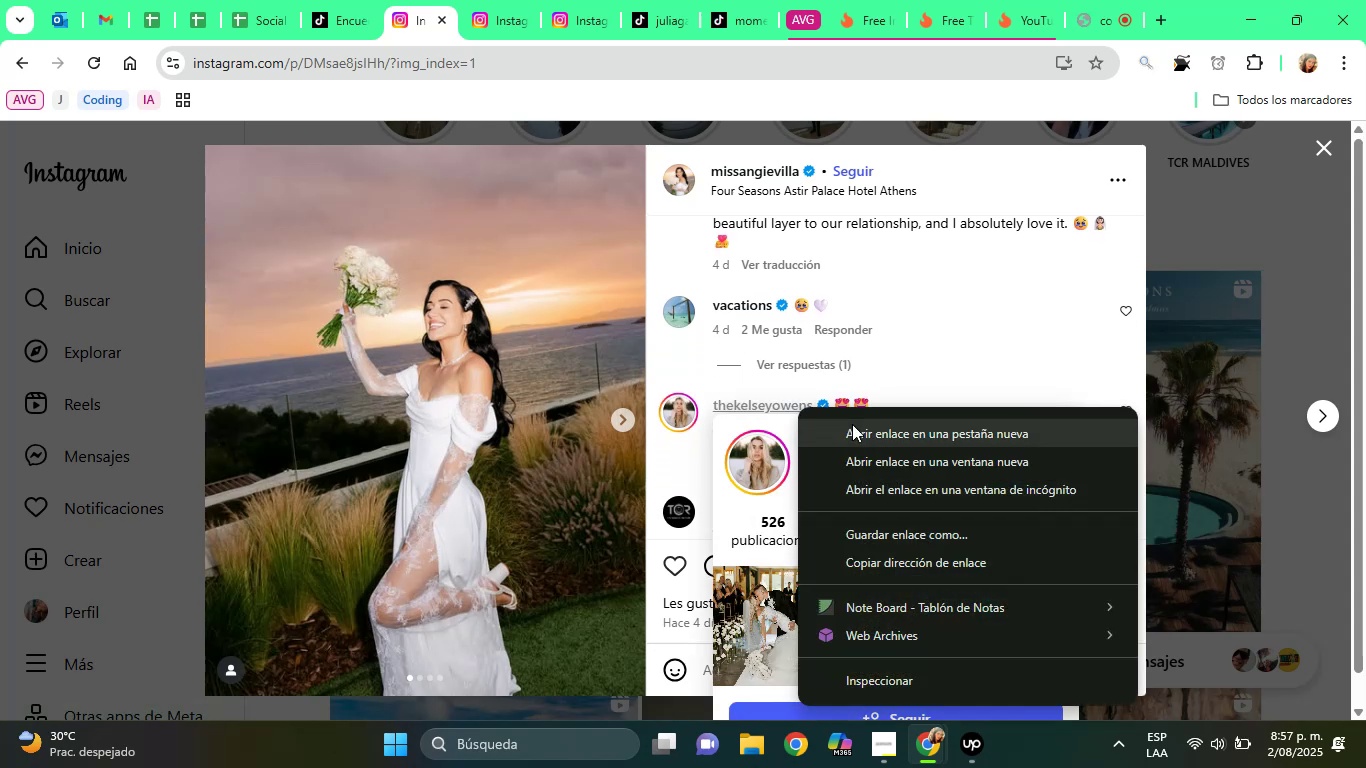 
left_click([852, 424])
 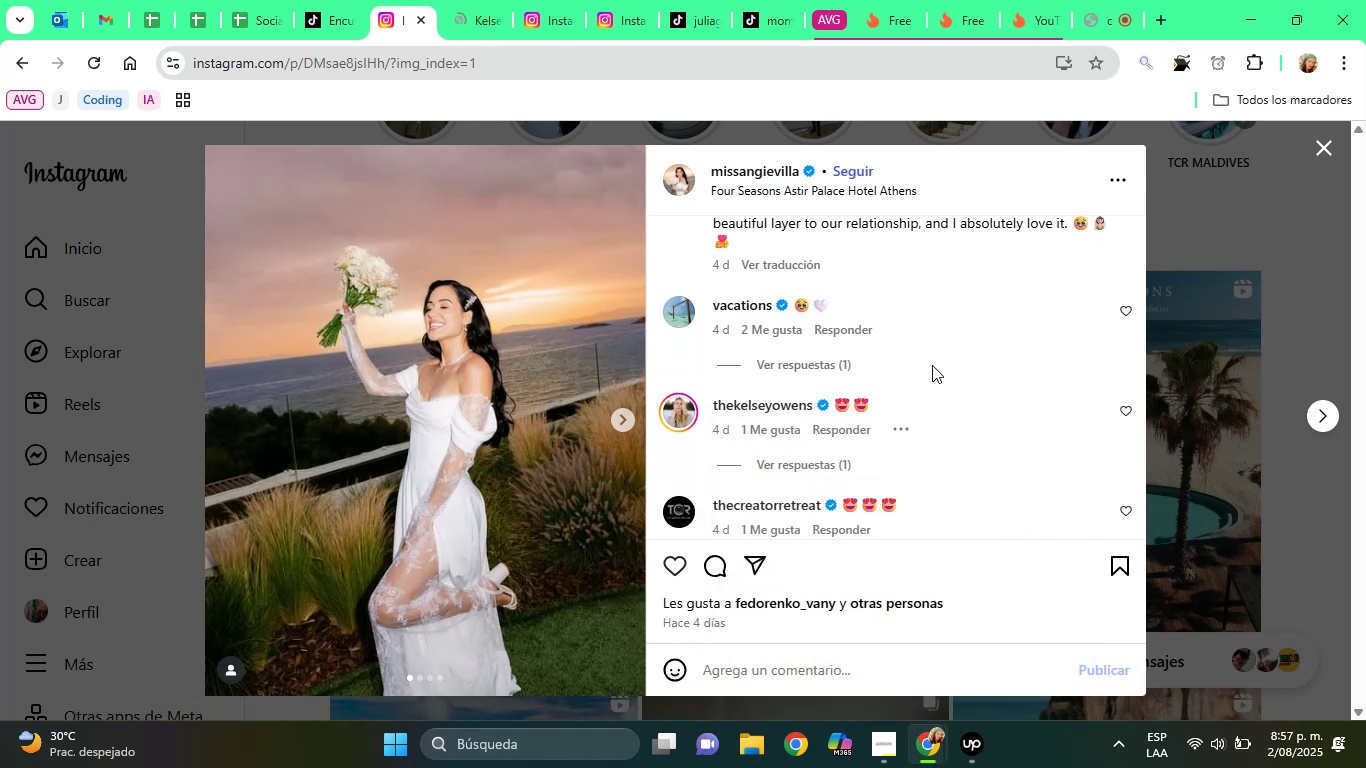 
key(ArrowDown)
 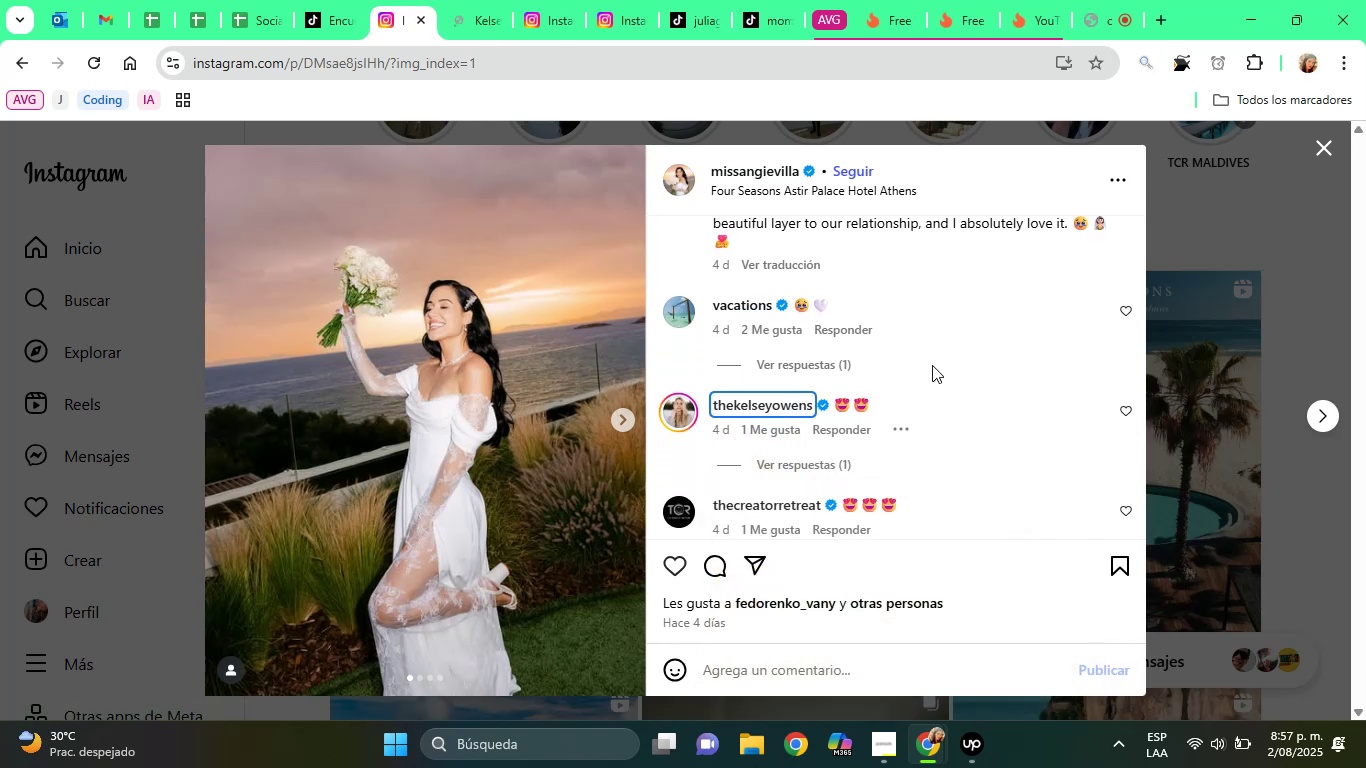 
key(ArrowDown)
 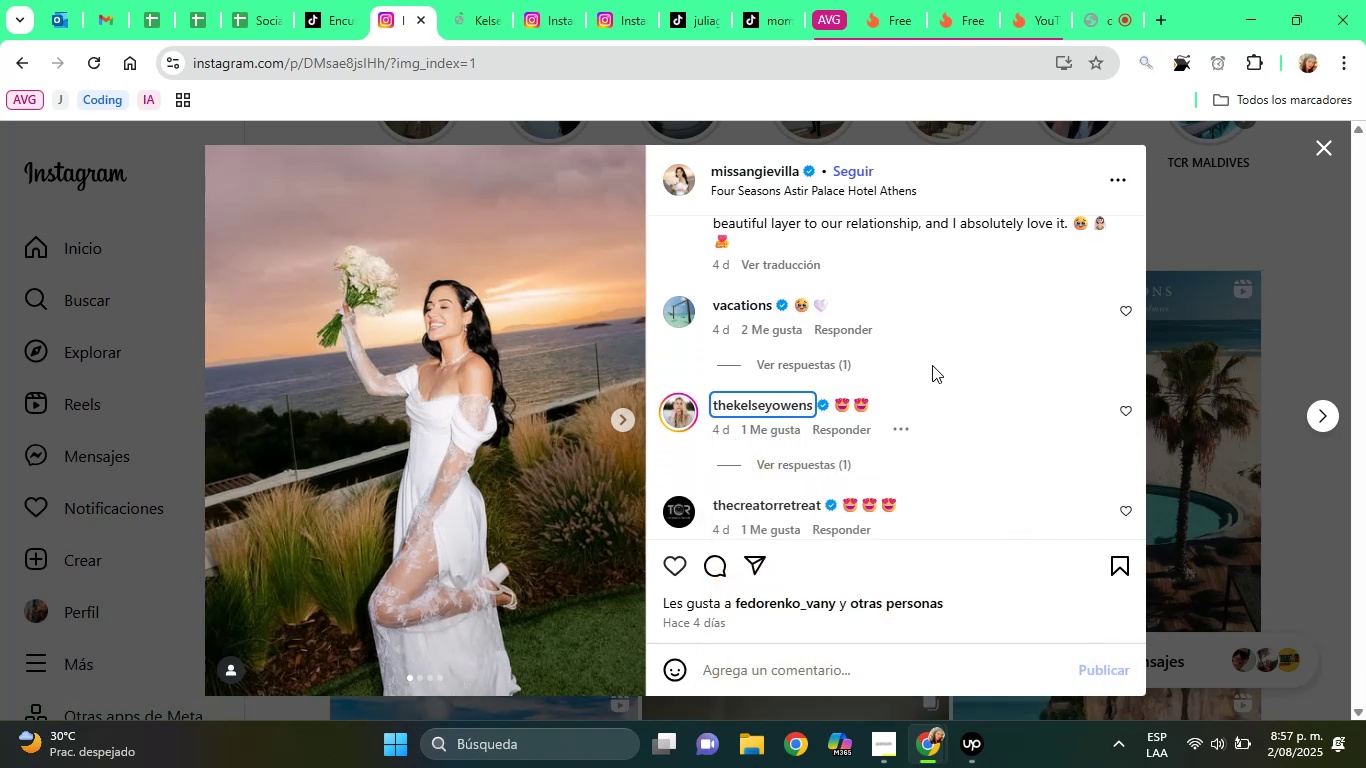 
key(ArrowDown)
 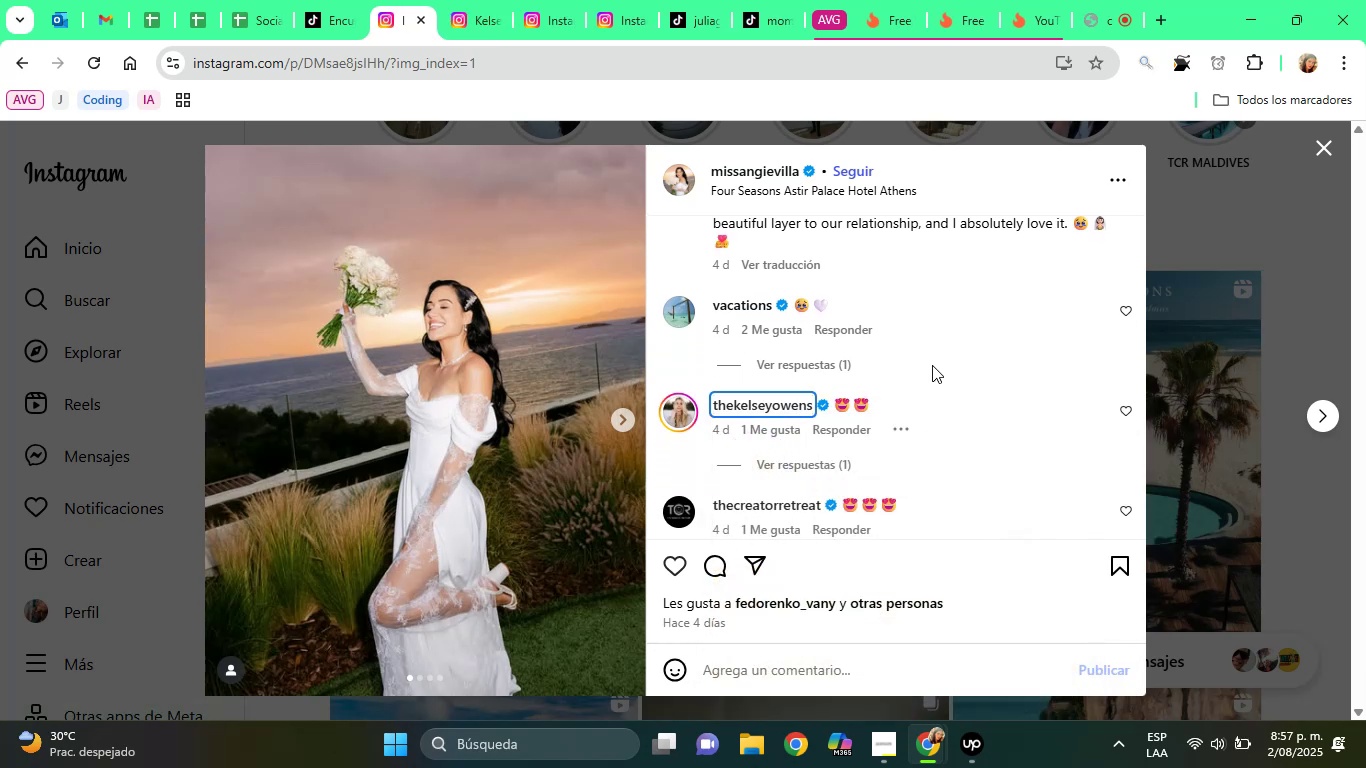 
key(ArrowDown)
 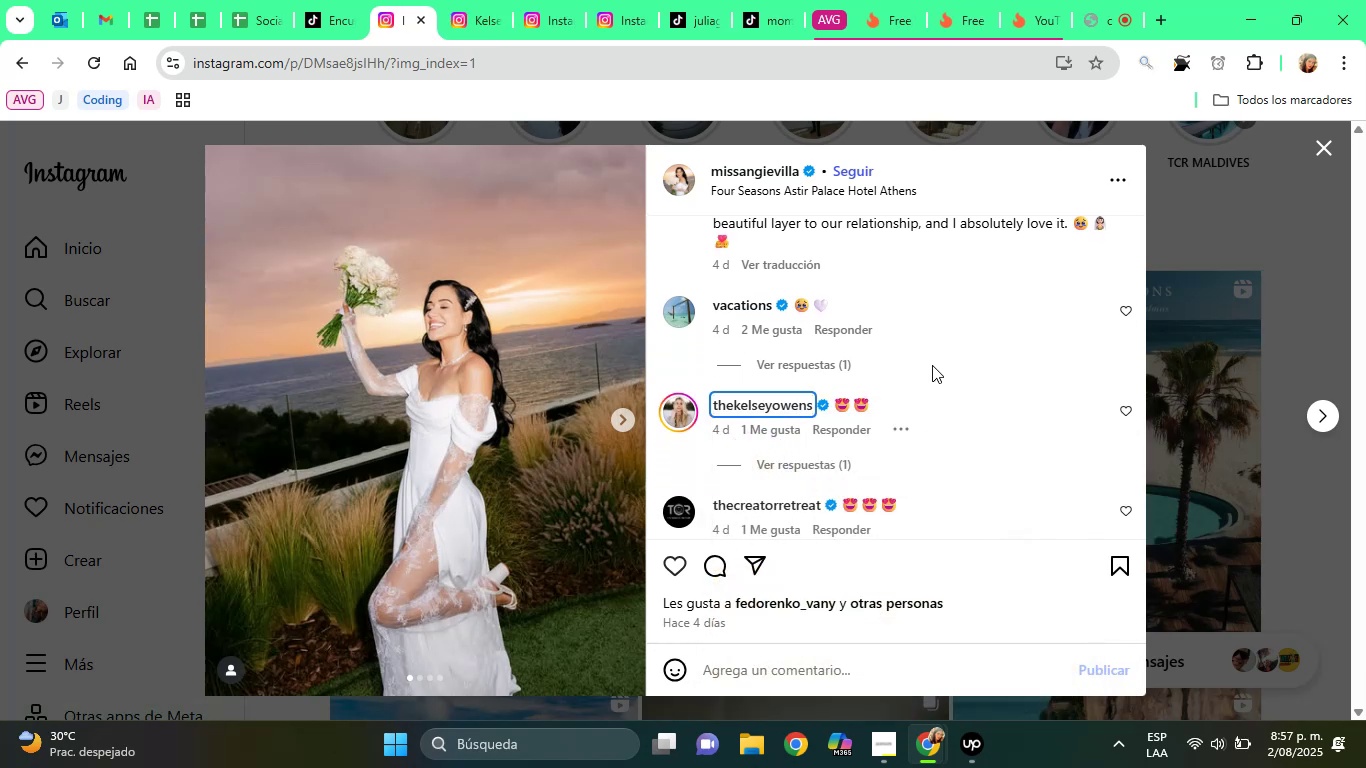 
key(ArrowDown)
 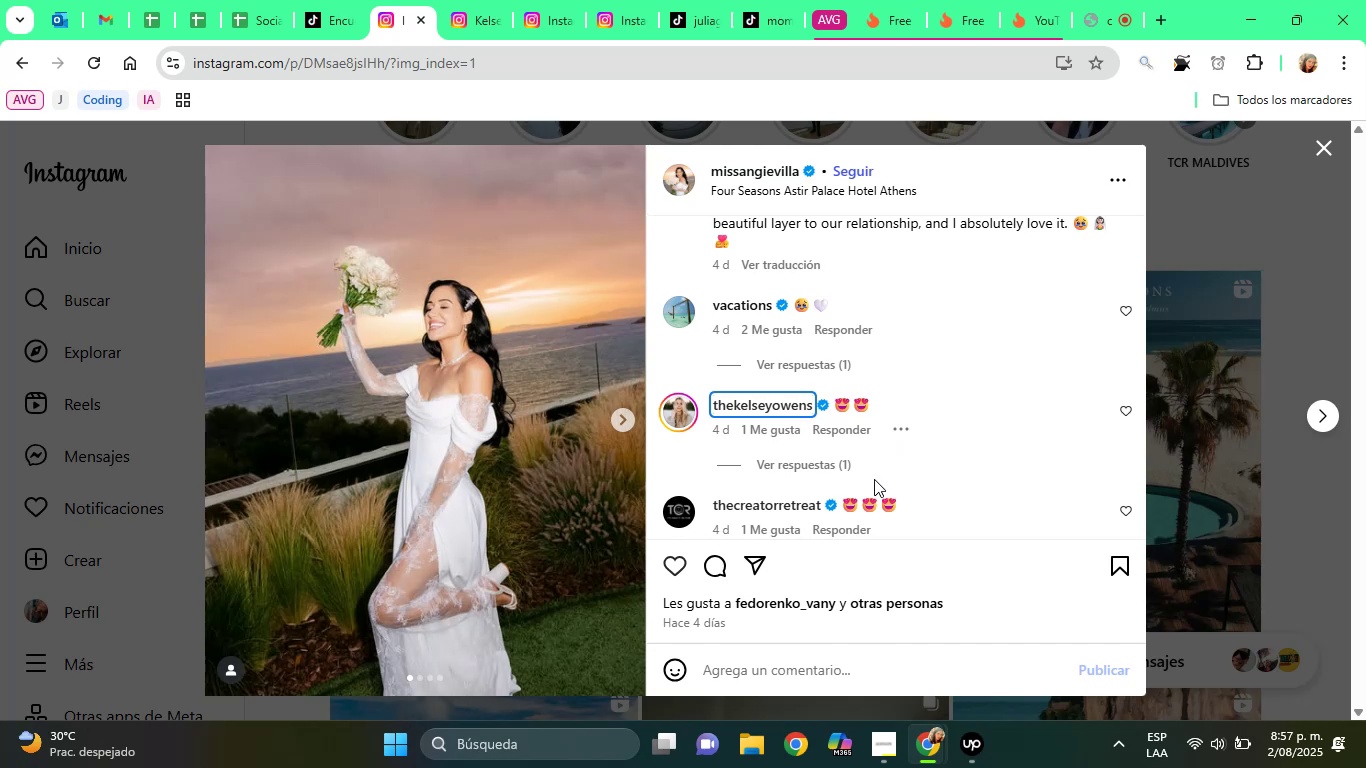 
left_click([873, 480])
 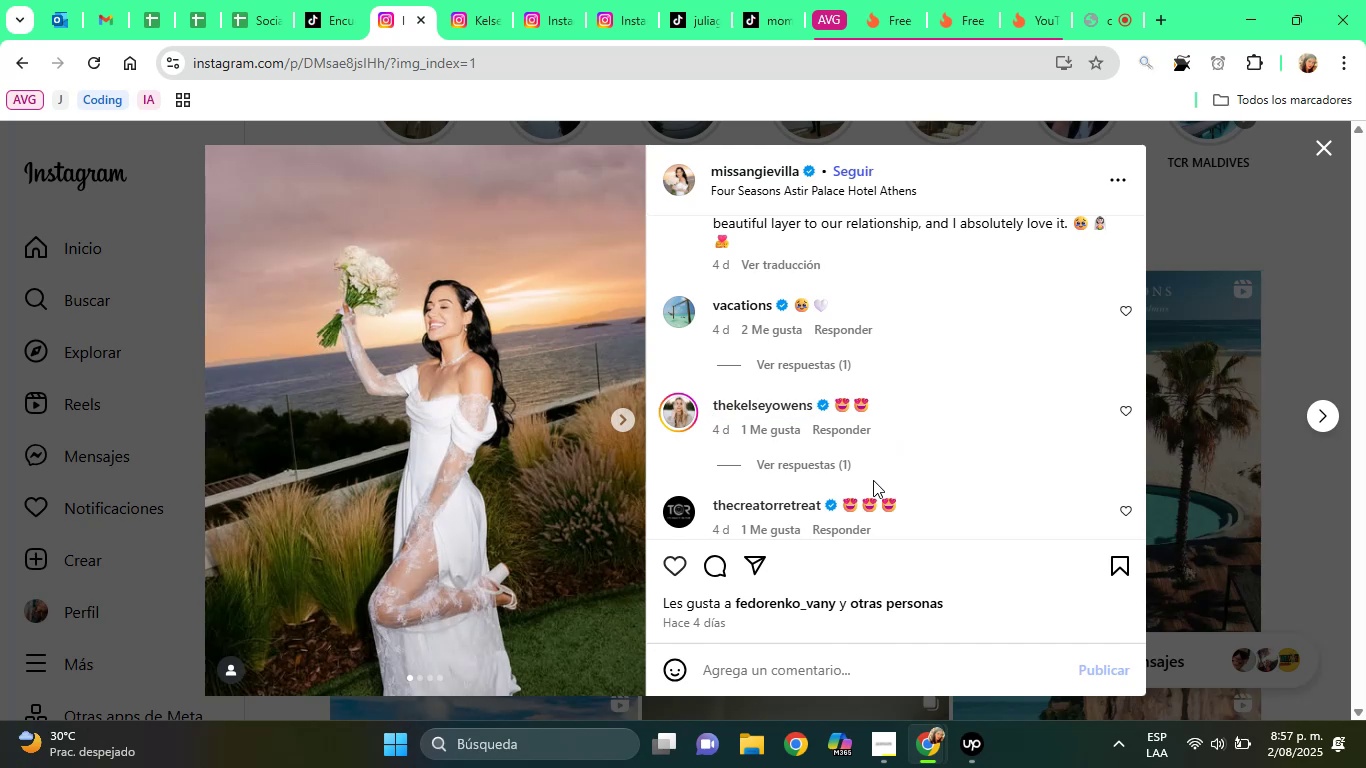 
key(ArrowDown)
 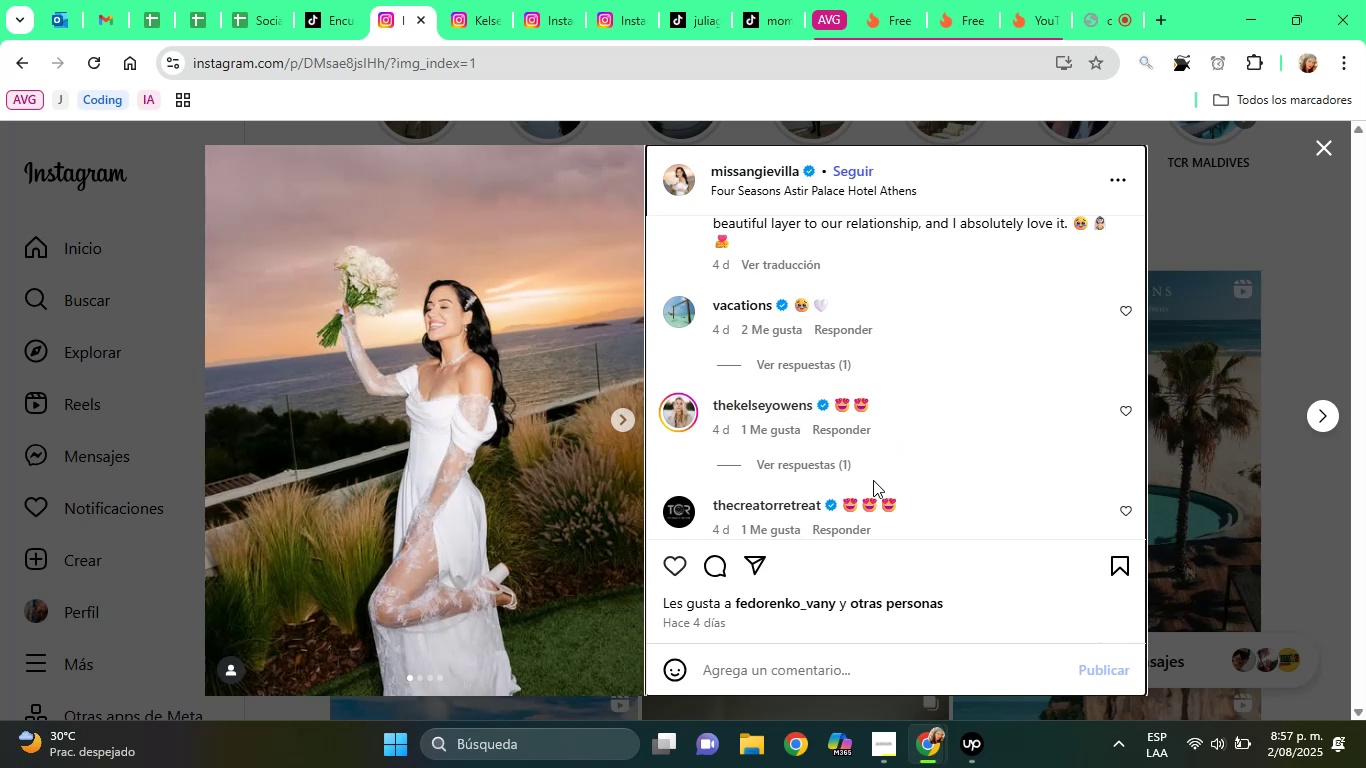 
key(ArrowDown)
 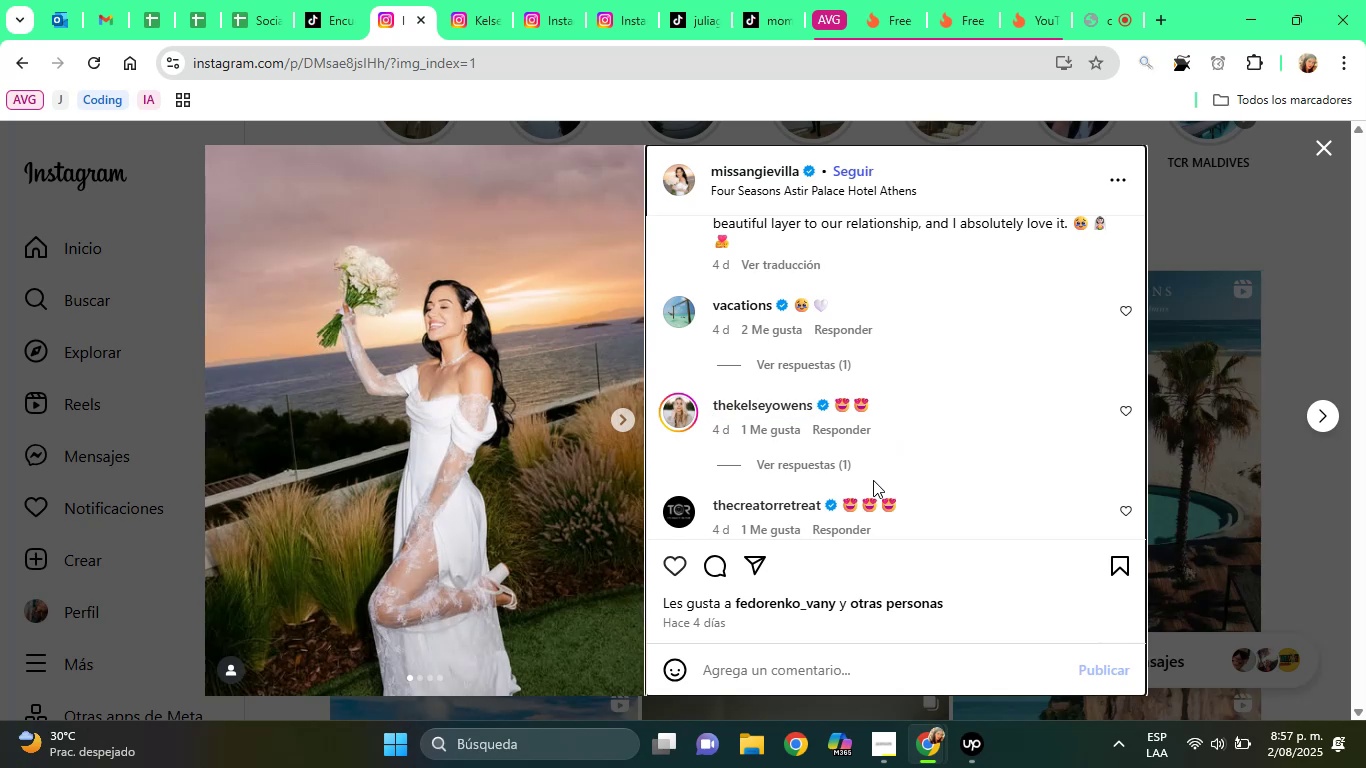 
key(ArrowDown)
 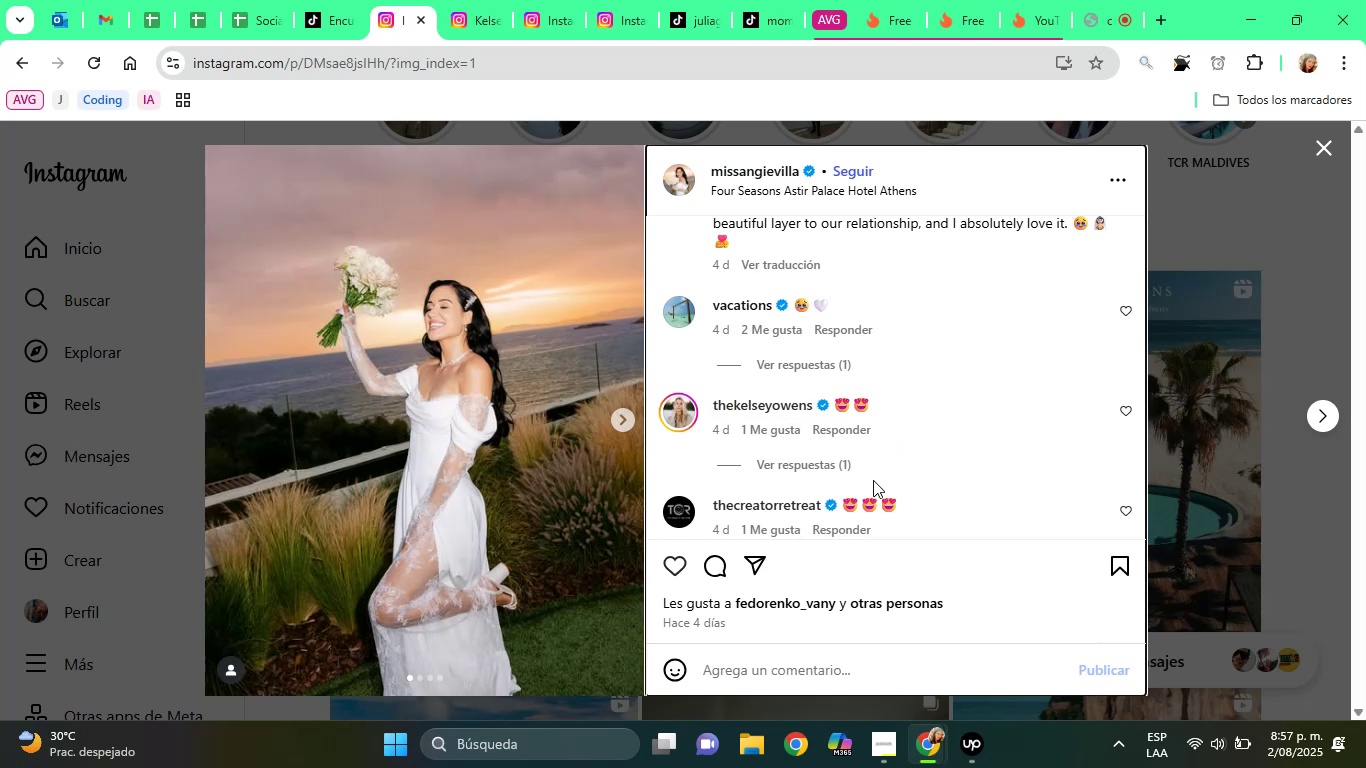 
key(ArrowDown)
 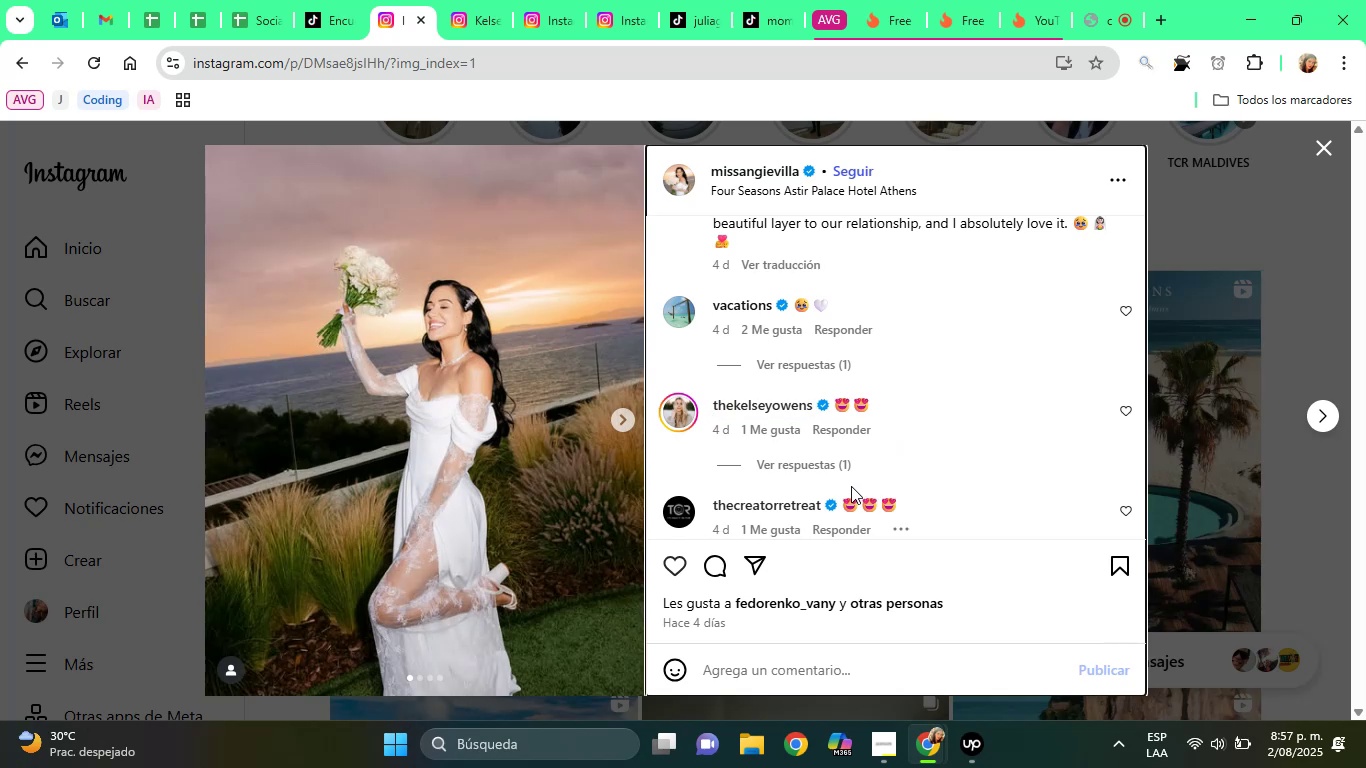 
left_click([851, 486])
 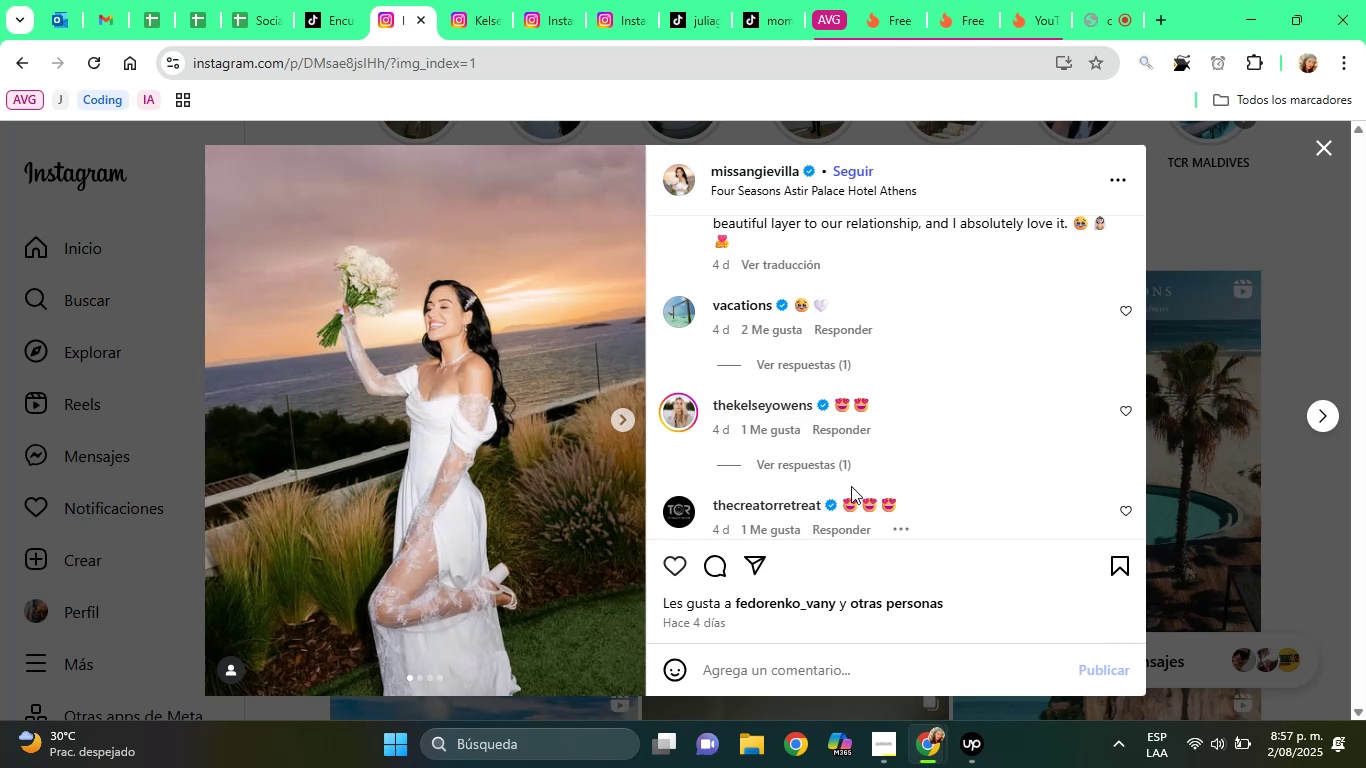 
key(ArrowDown)
 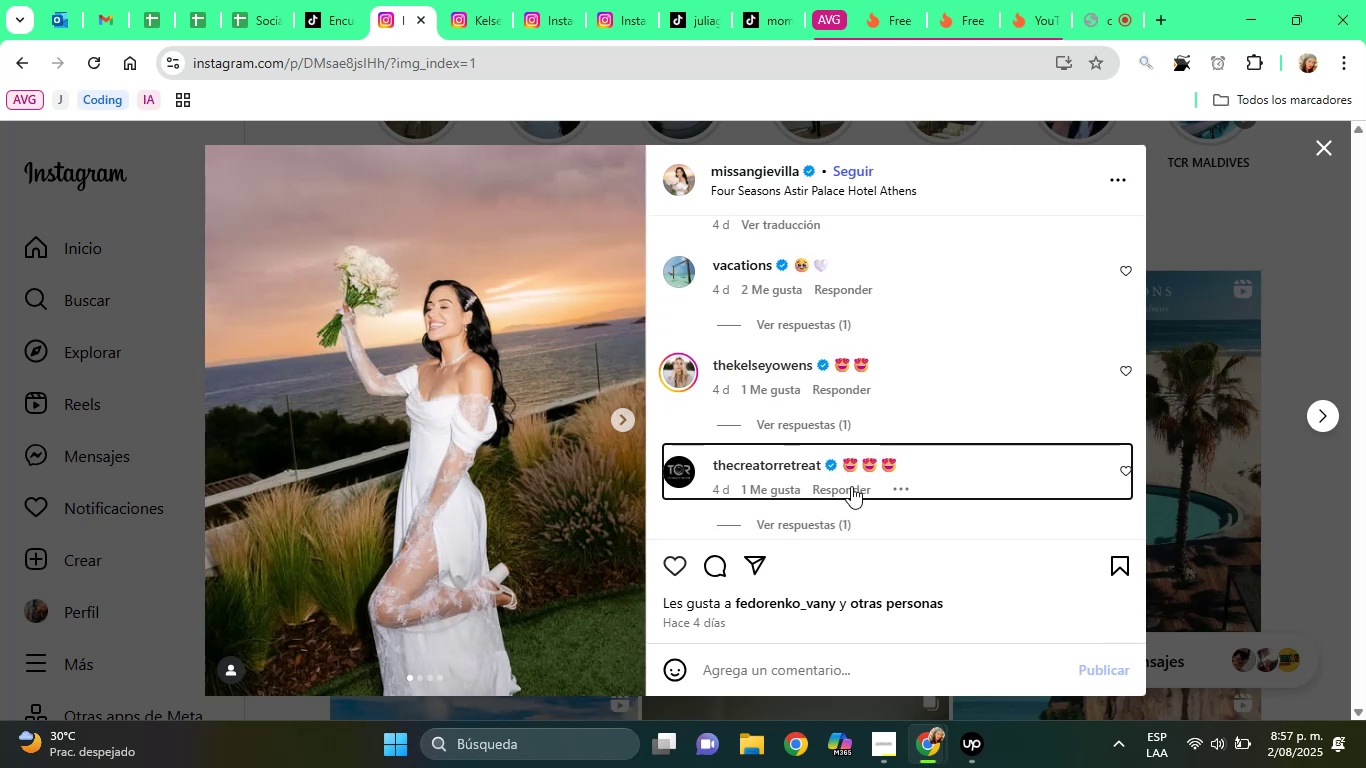 
key(ArrowDown)
 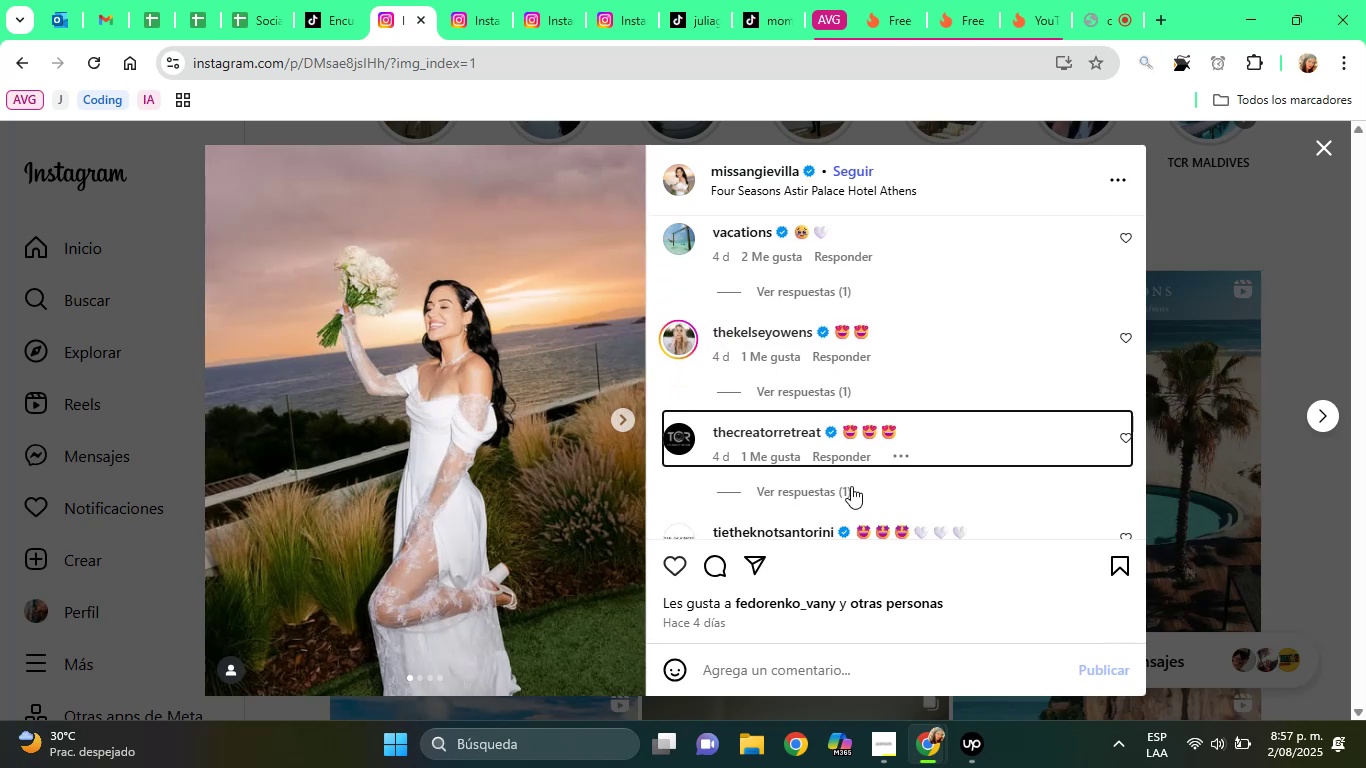 
key(ArrowDown)
 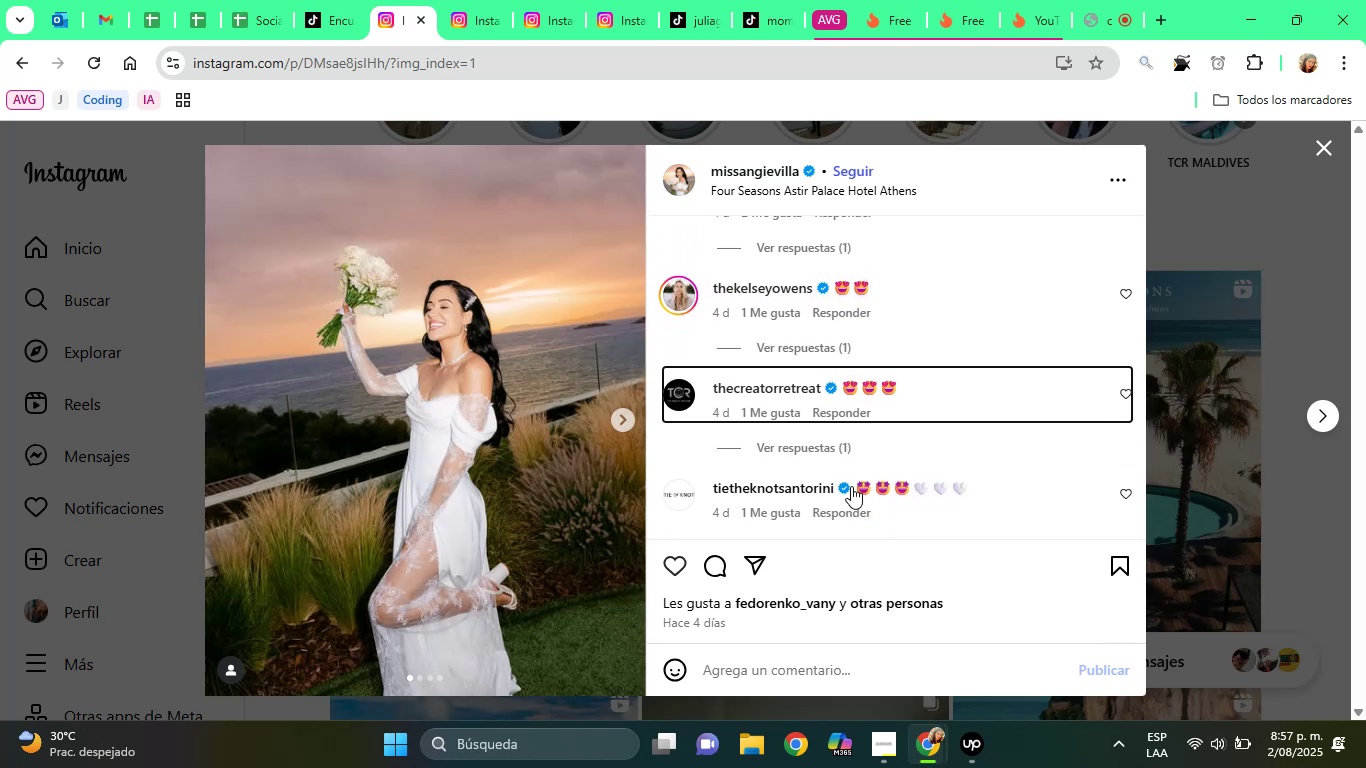 
key(ArrowDown)
 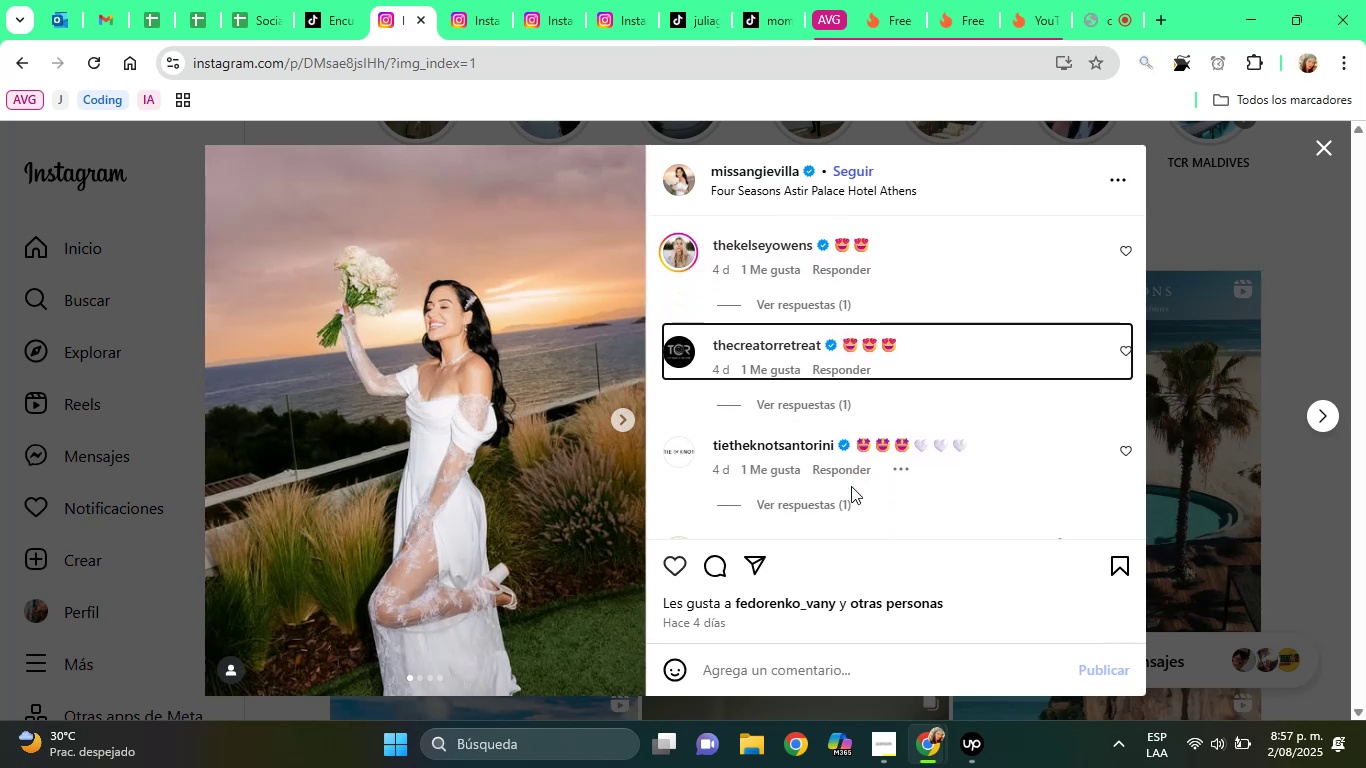 
key(ArrowDown)
 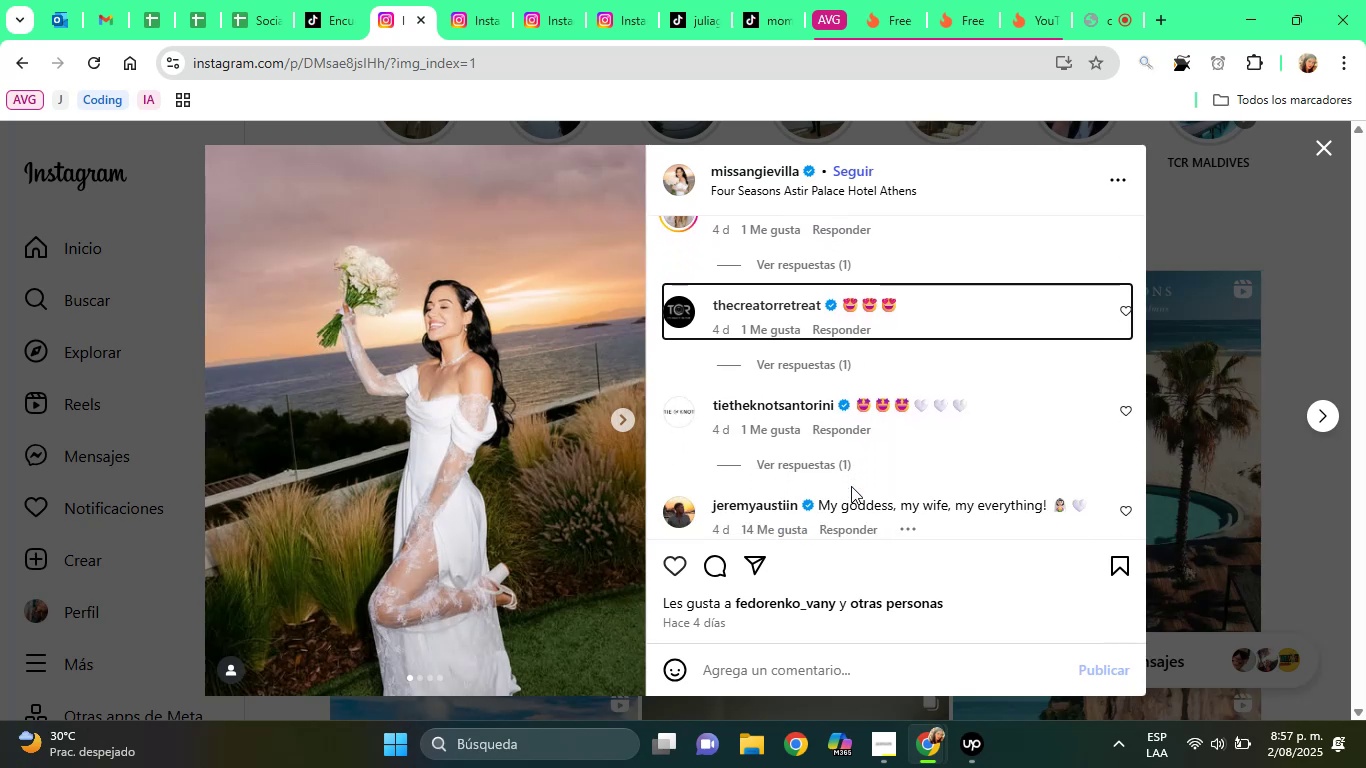 
key(ArrowDown)
 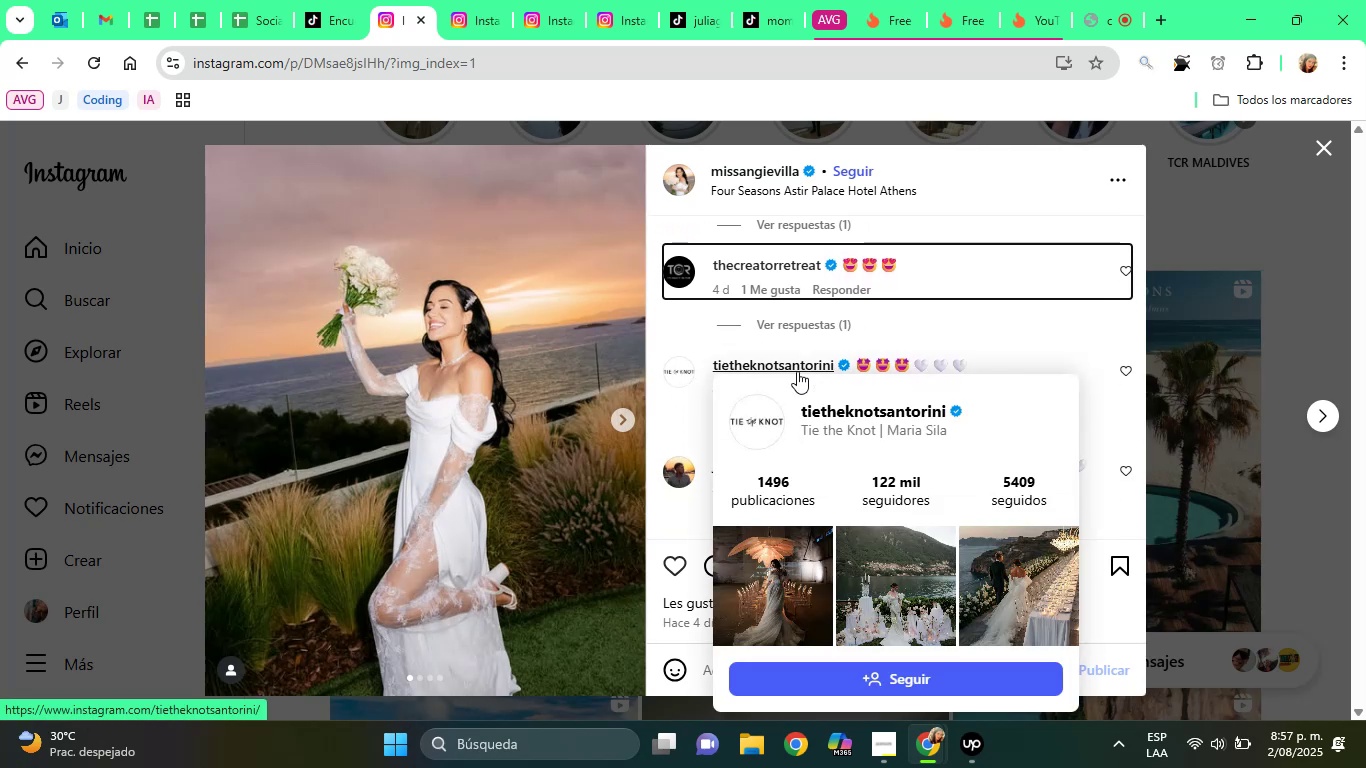 
wait(5.33)
 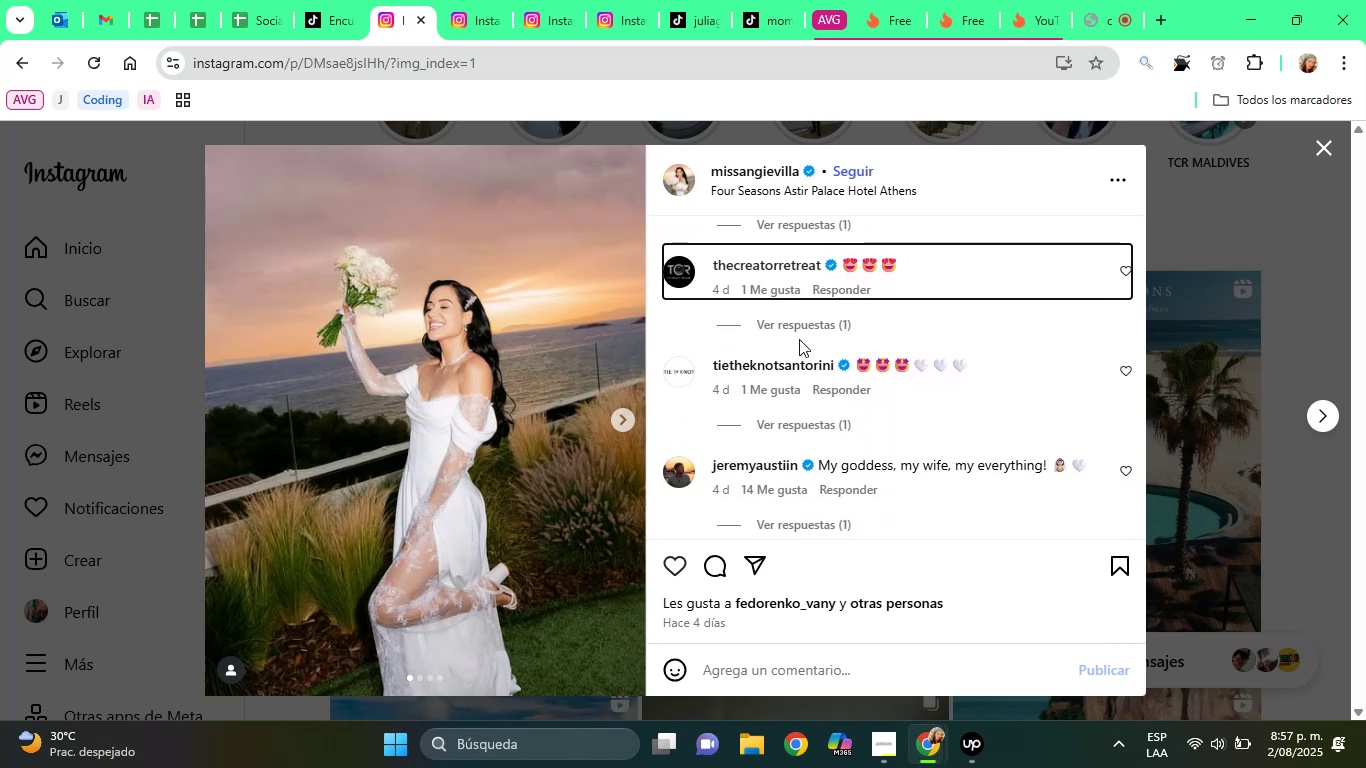 
key(ArrowDown)
 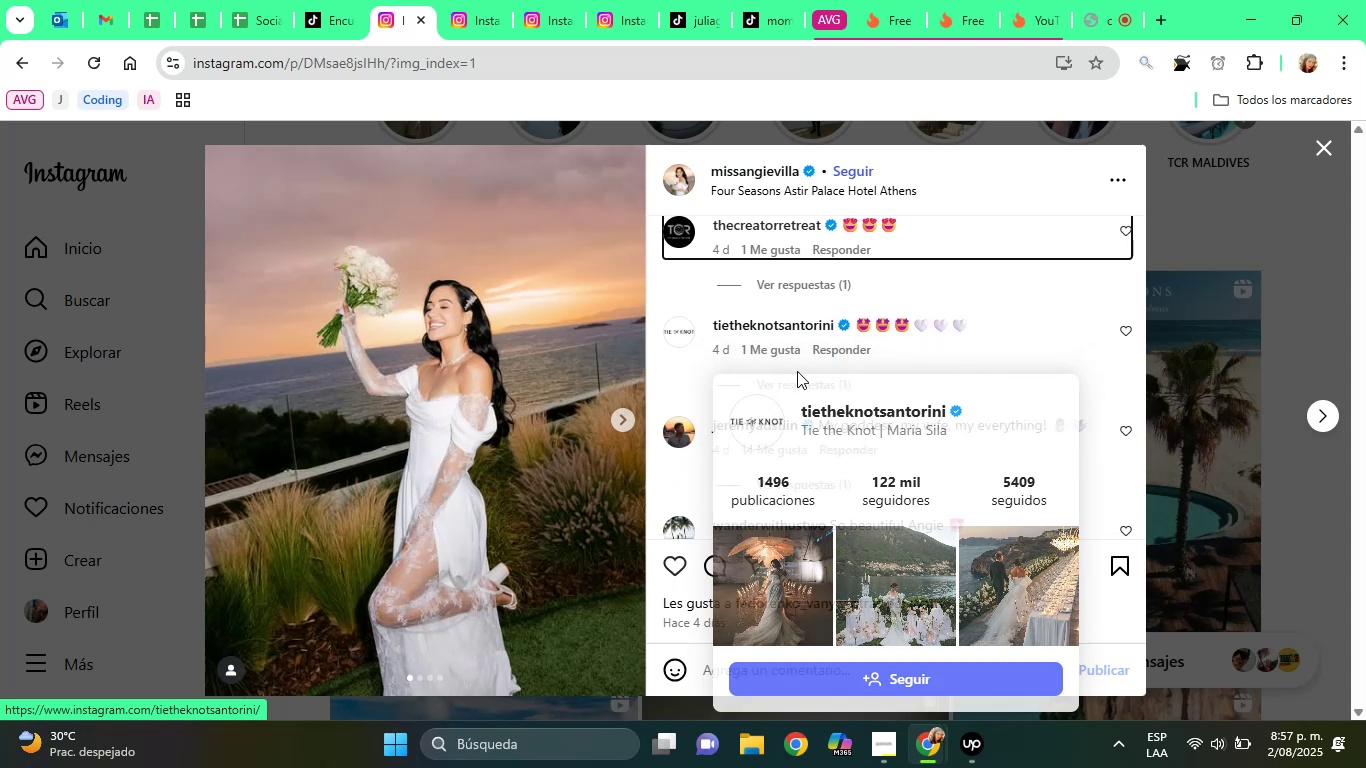 
key(ArrowDown)
 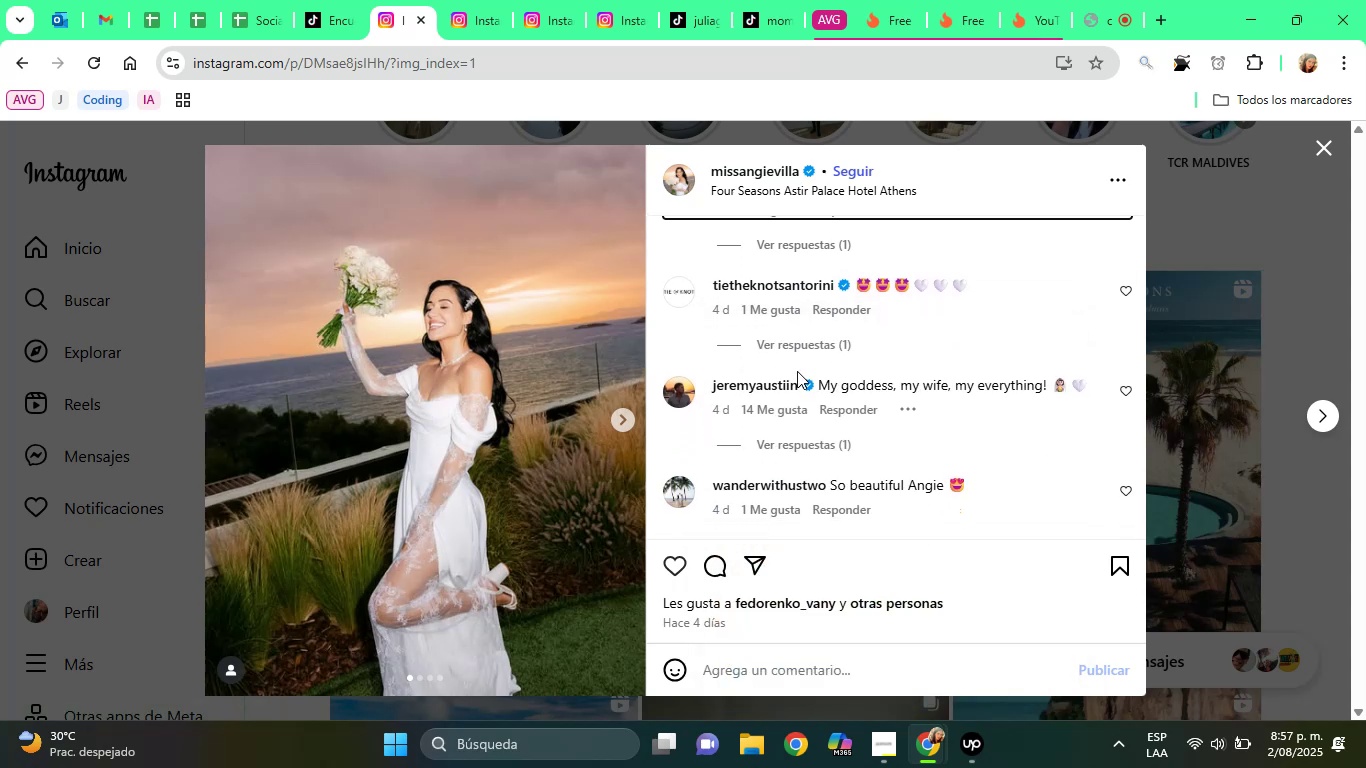 
key(ArrowDown)
 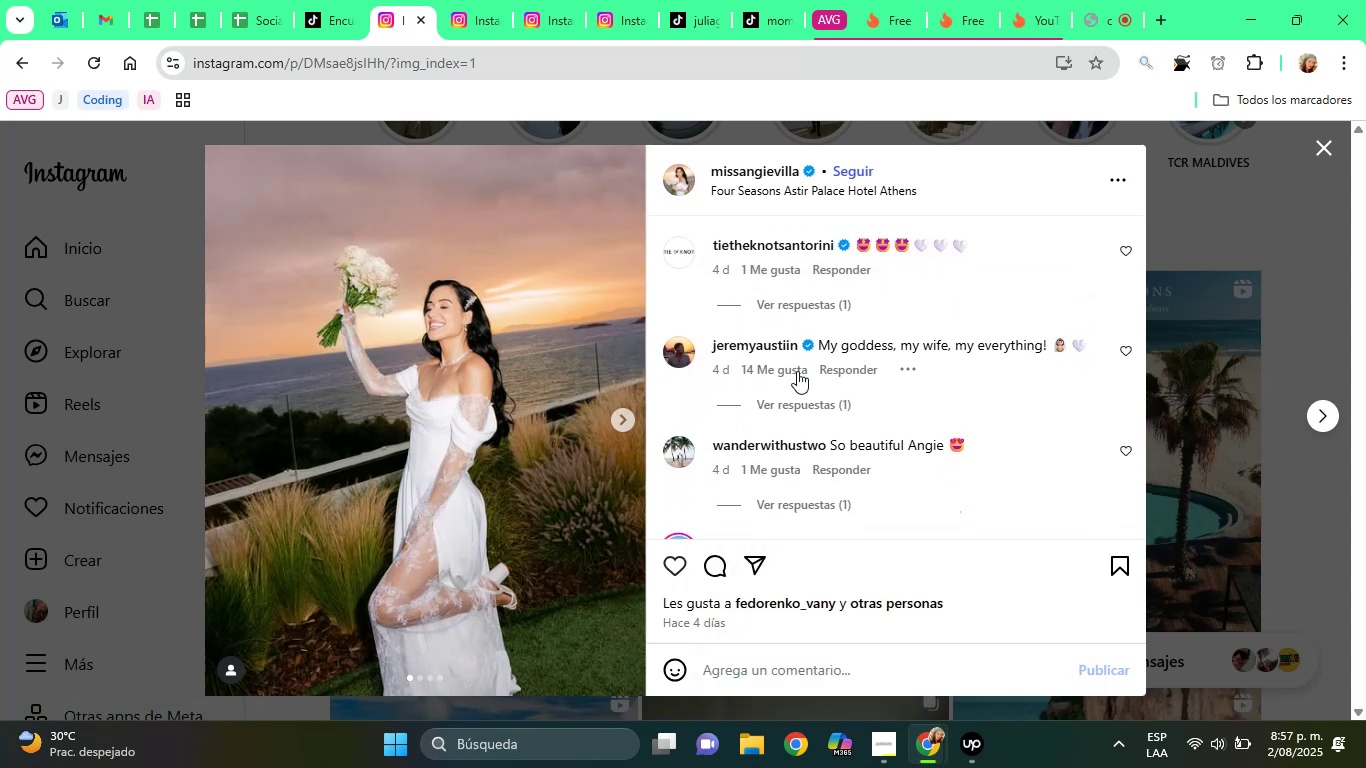 
key(ArrowDown)
 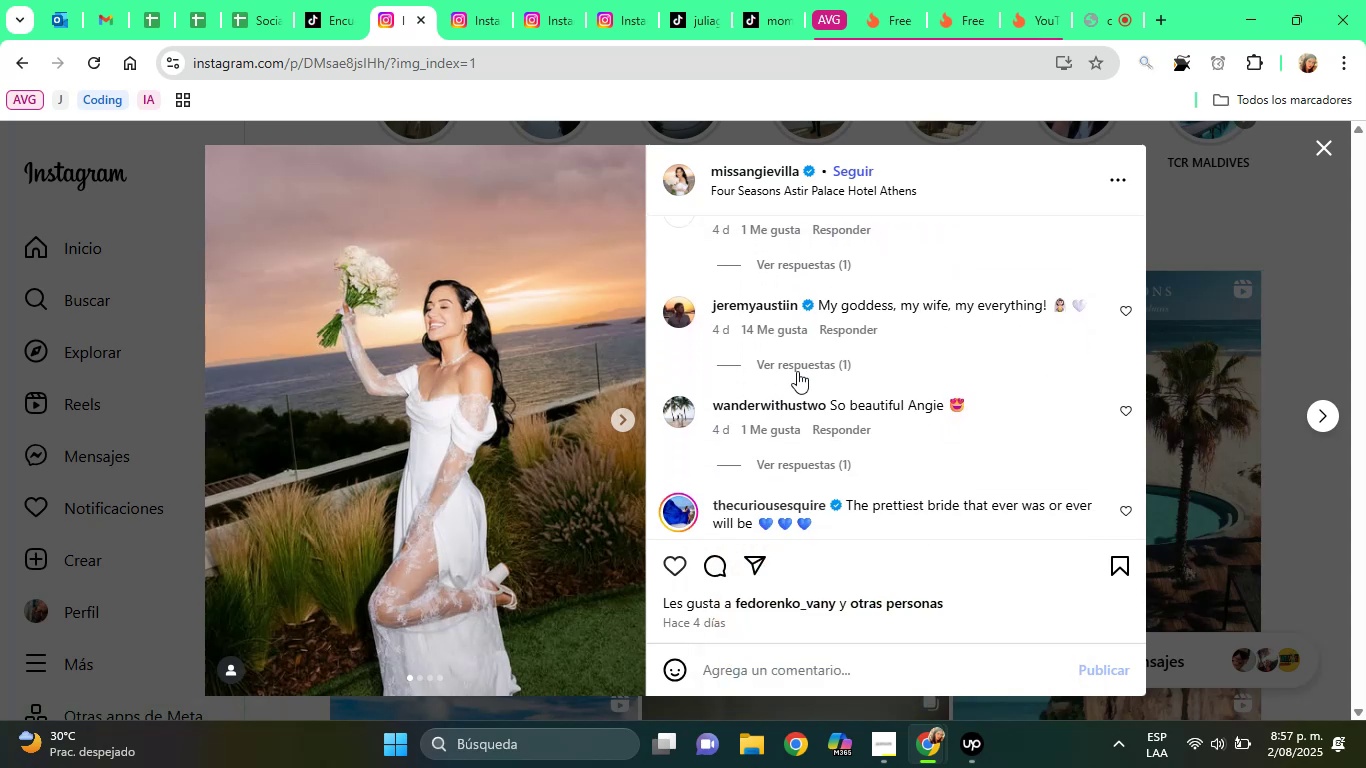 
key(ArrowDown)
 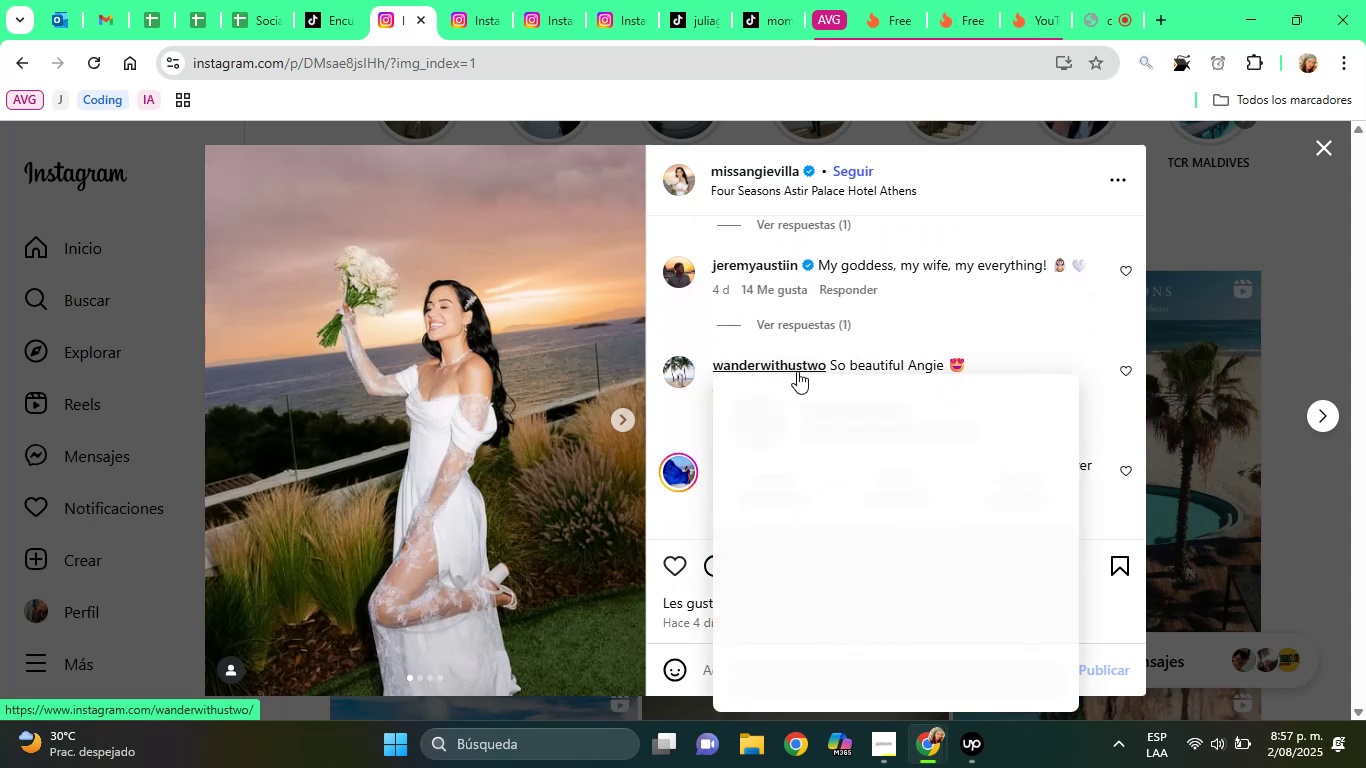 
key(ArrowDown)
 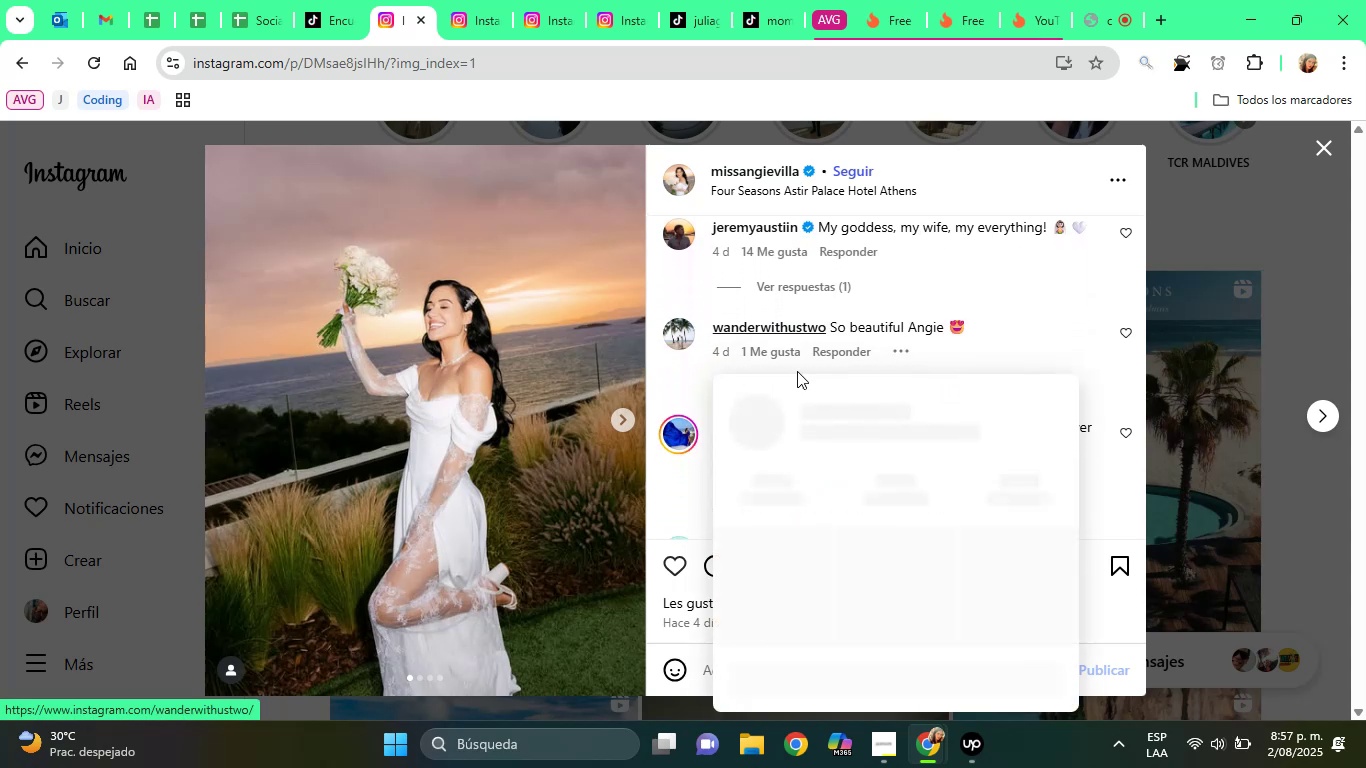 
key(ArrowDown)
 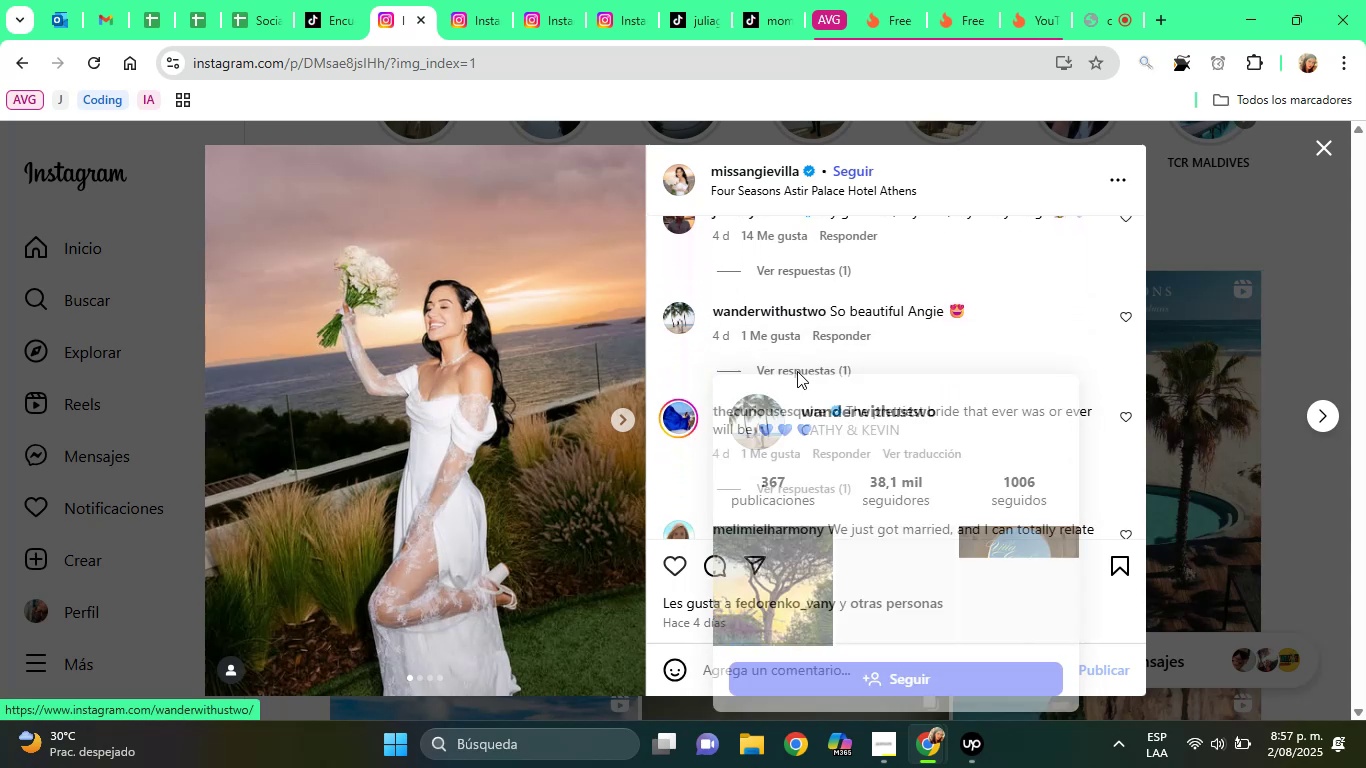 
key(ArrowDown)
 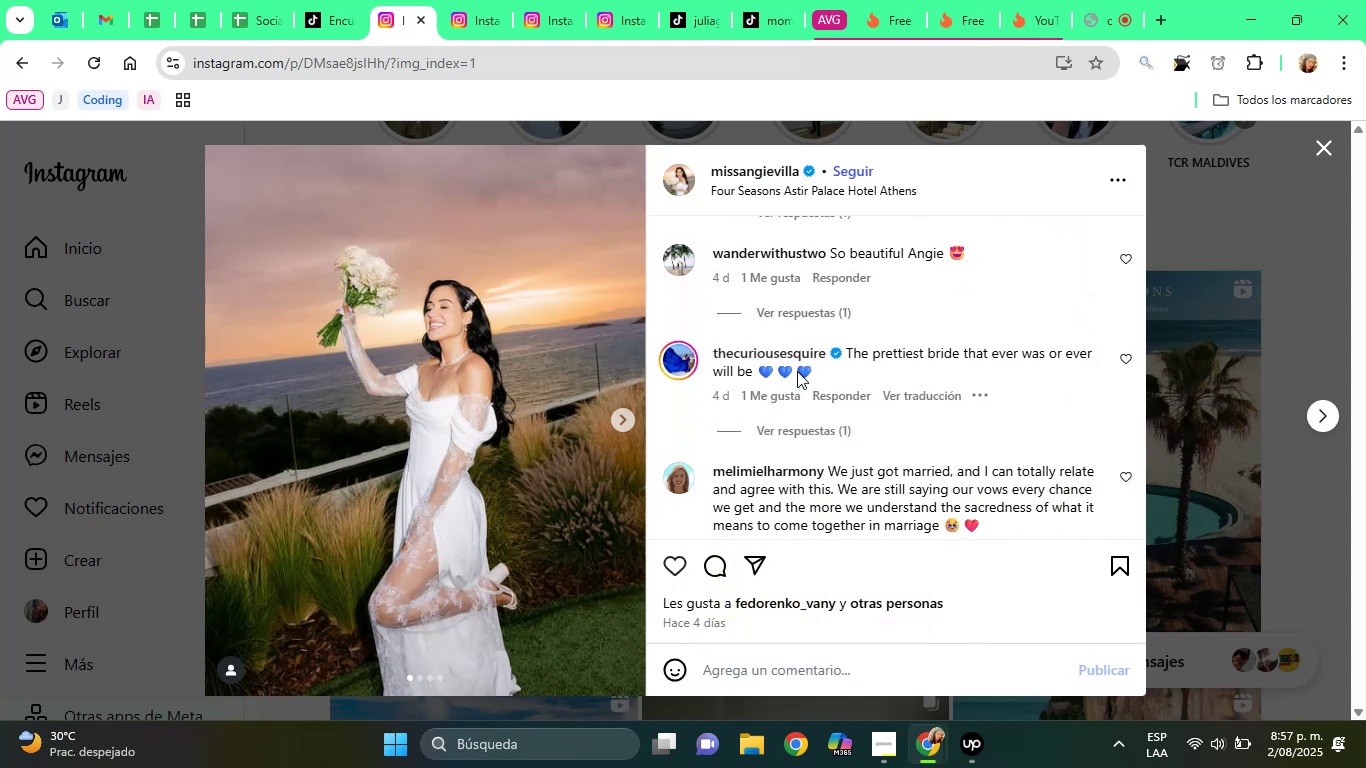 
key(ArrowDown)
 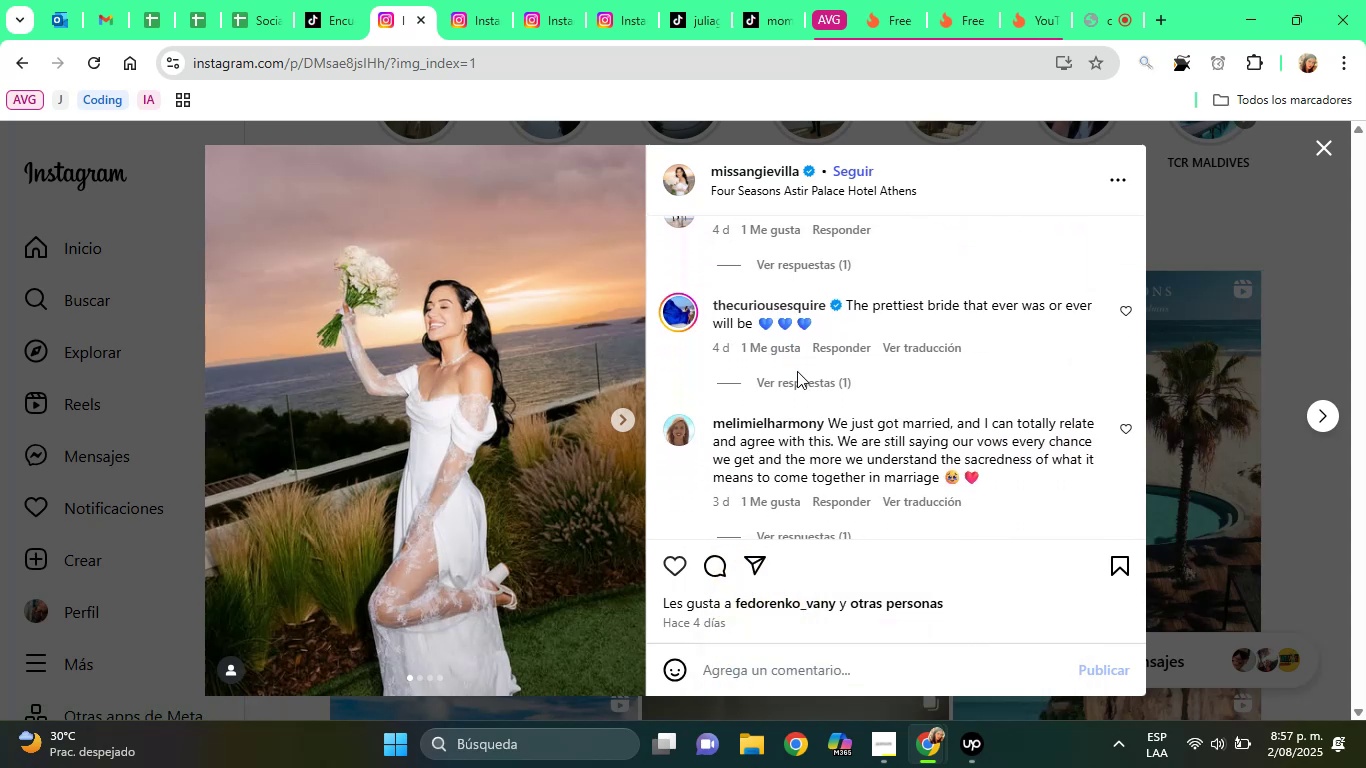 
key(ArrowDown)
 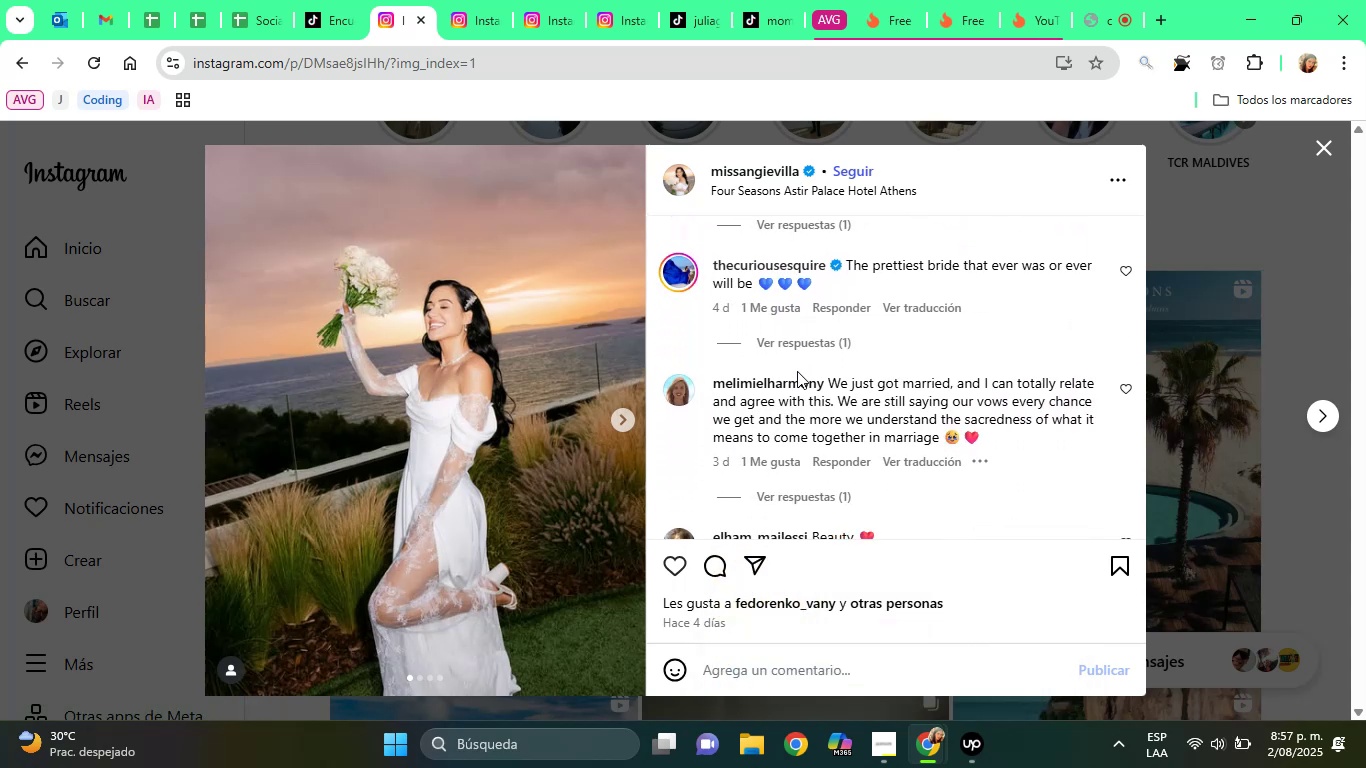 
key(ArrowDown)
 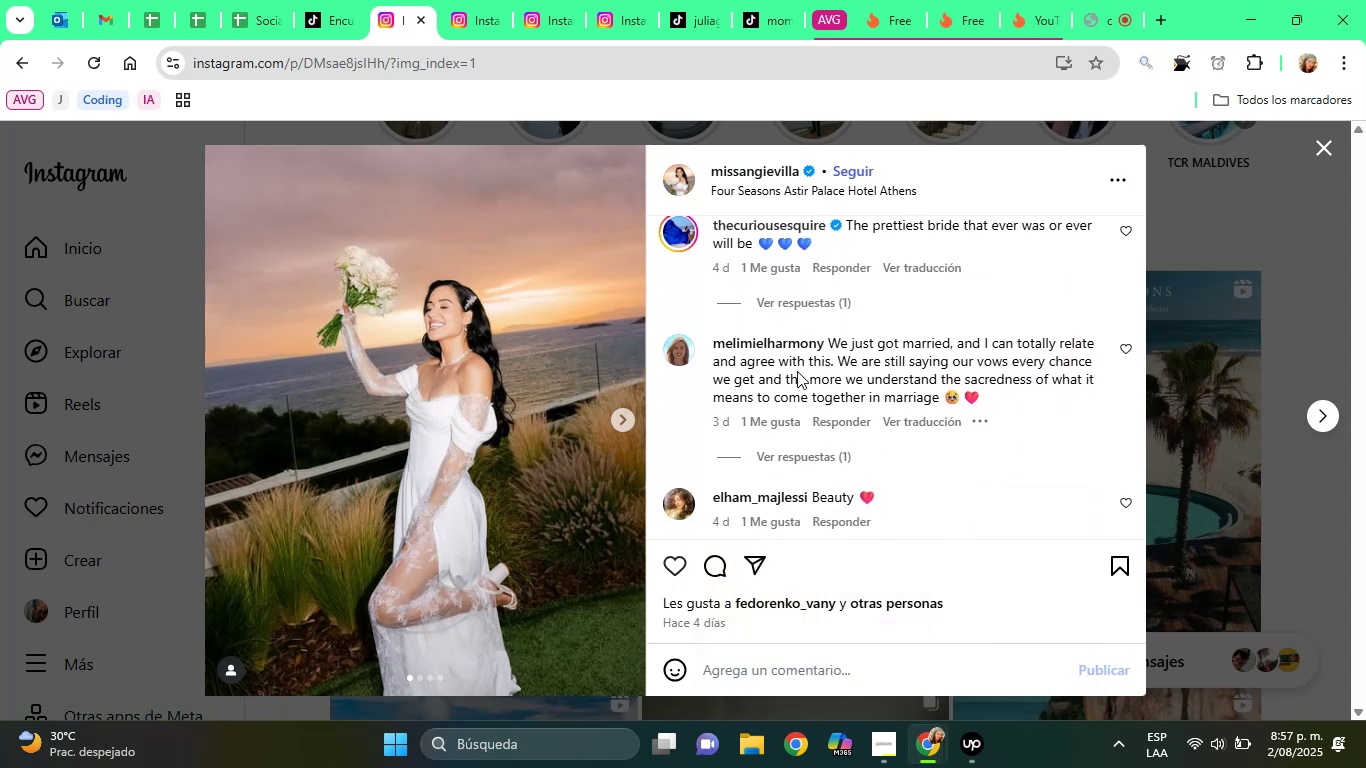 
key(ArrowDown)
 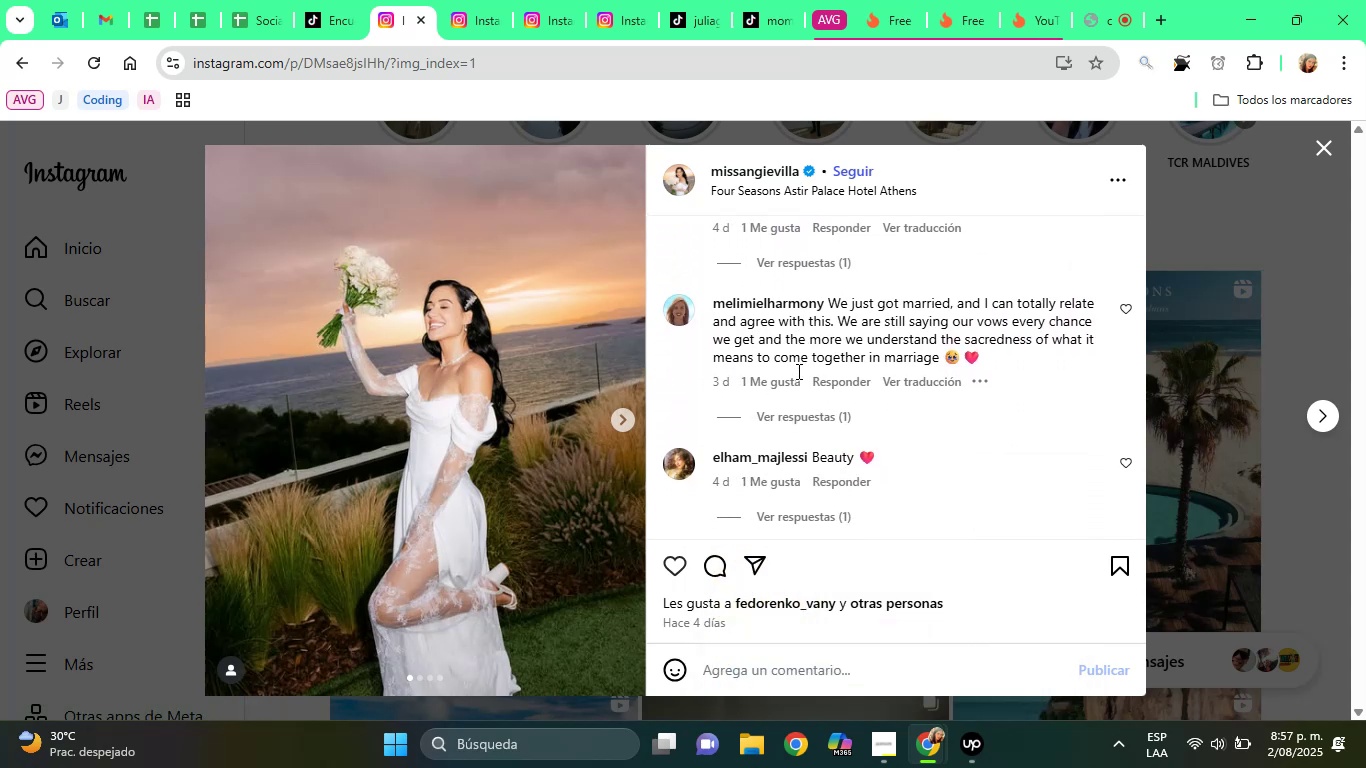 
key(ArrowDown)
 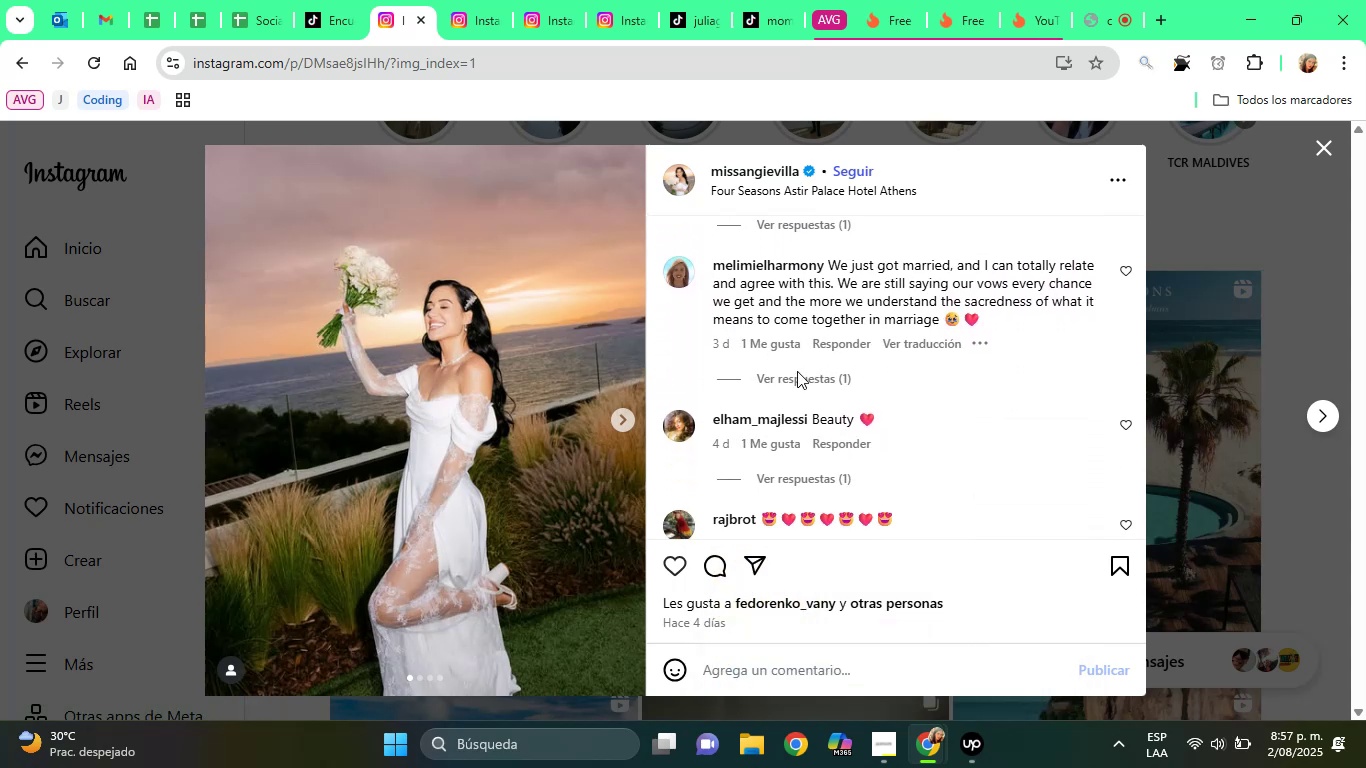 
key(ArrowDown)
 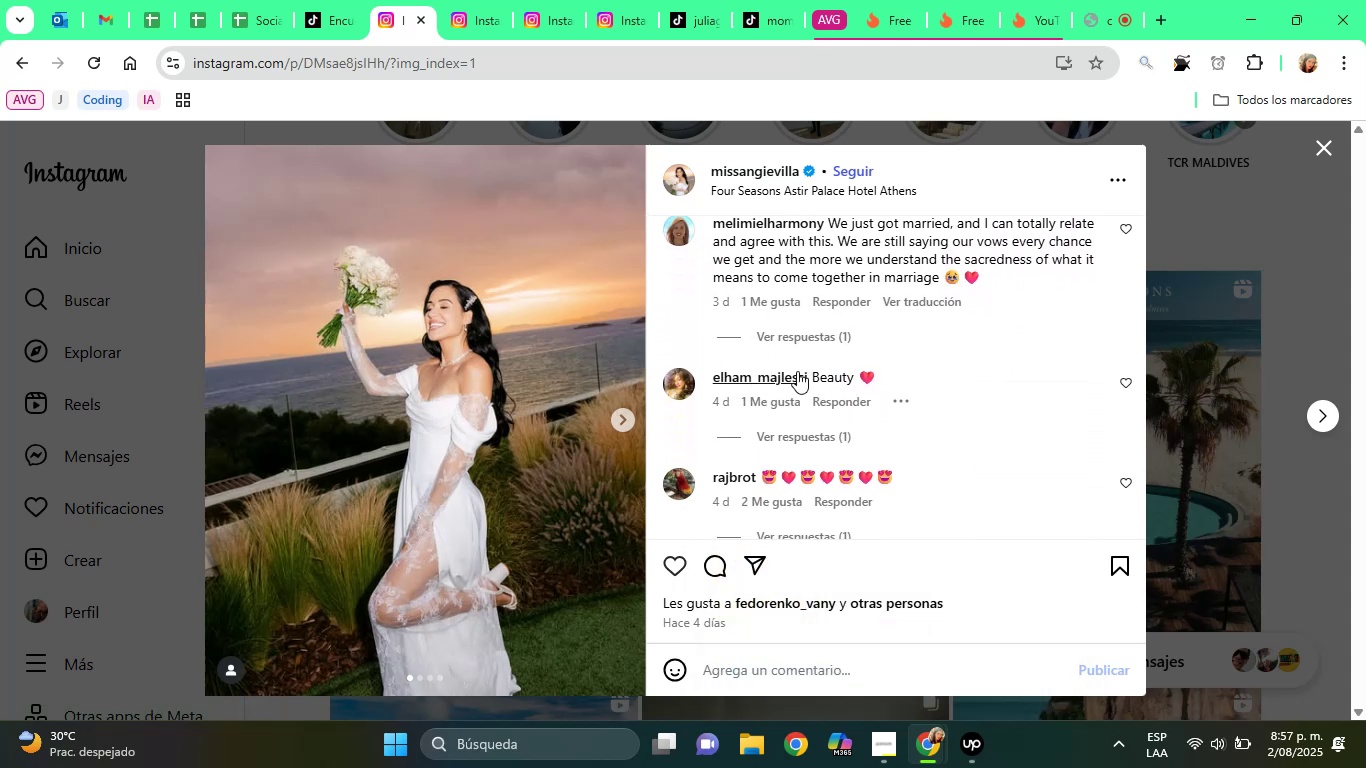 
key(ArrowDown)
 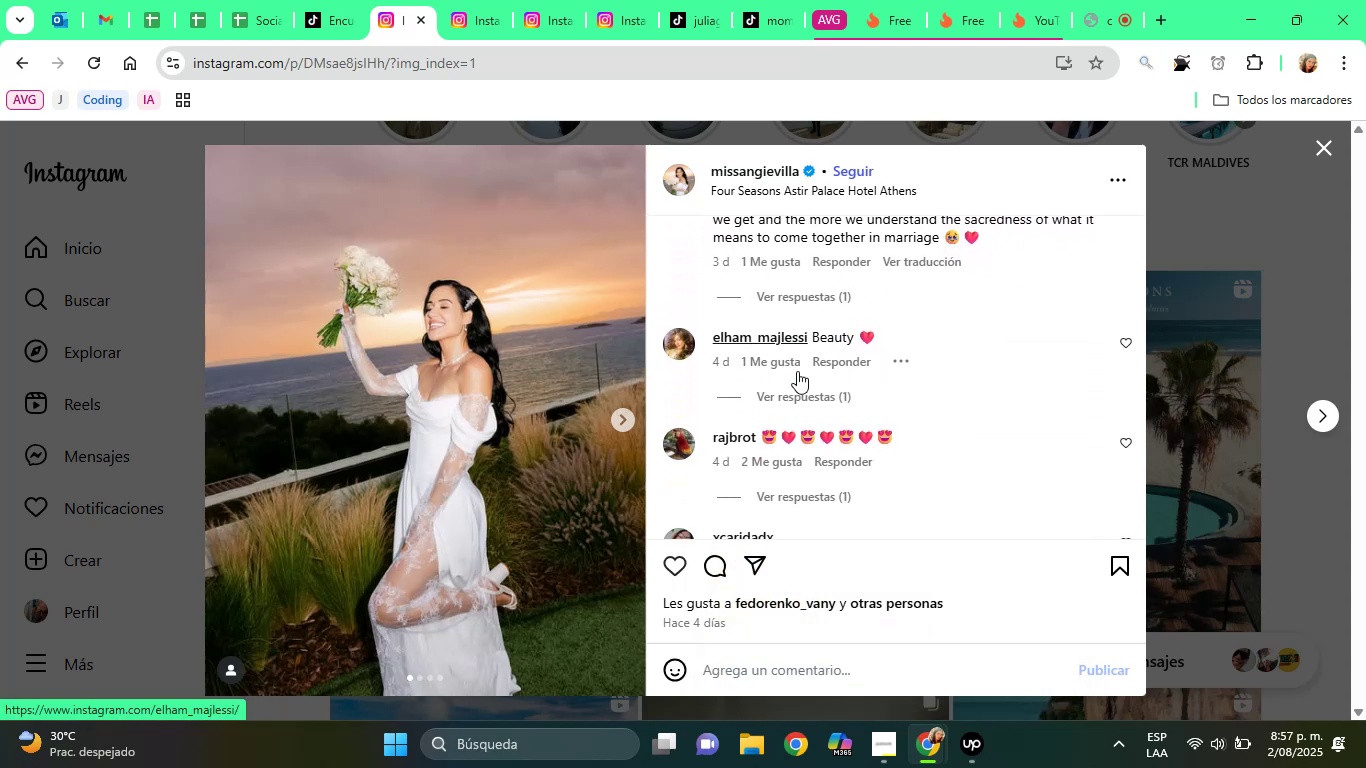 
key(ArrowDown)
 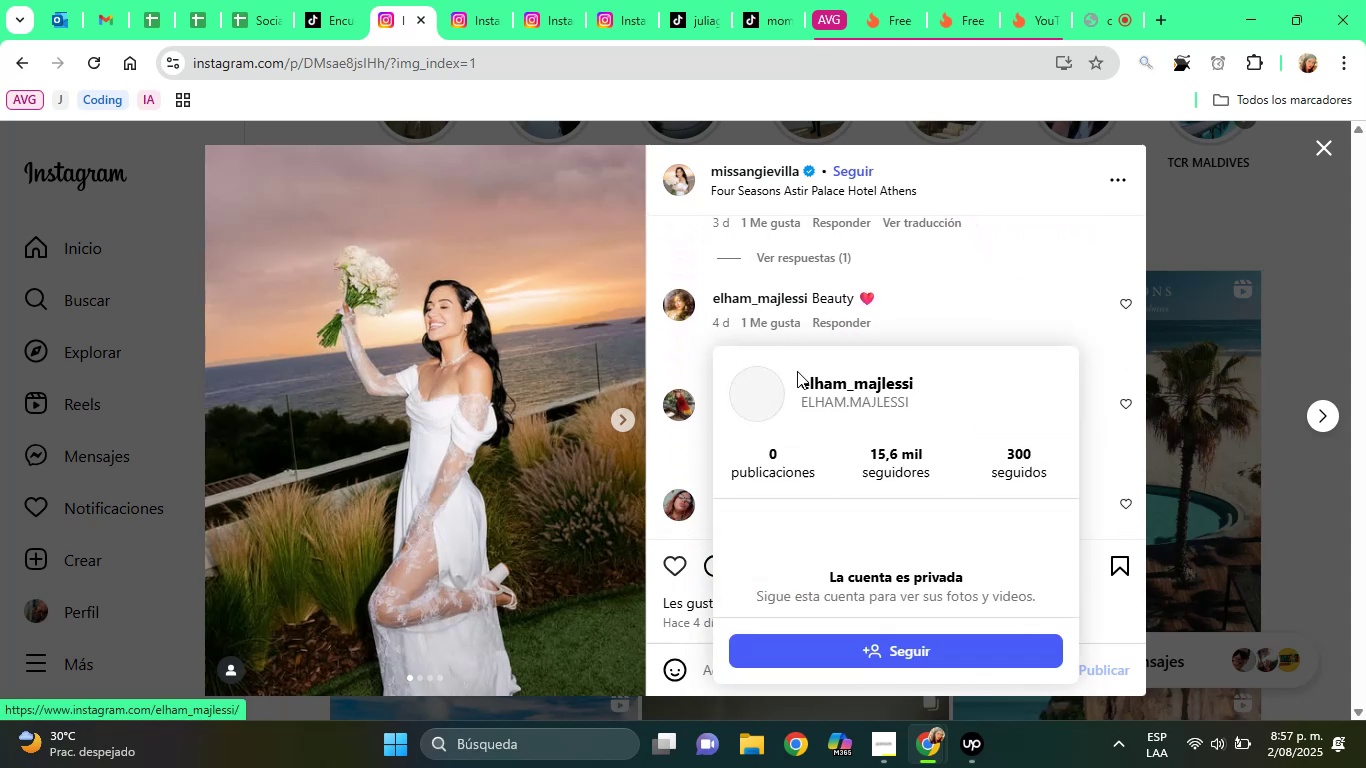 
key(ArrowDown)
 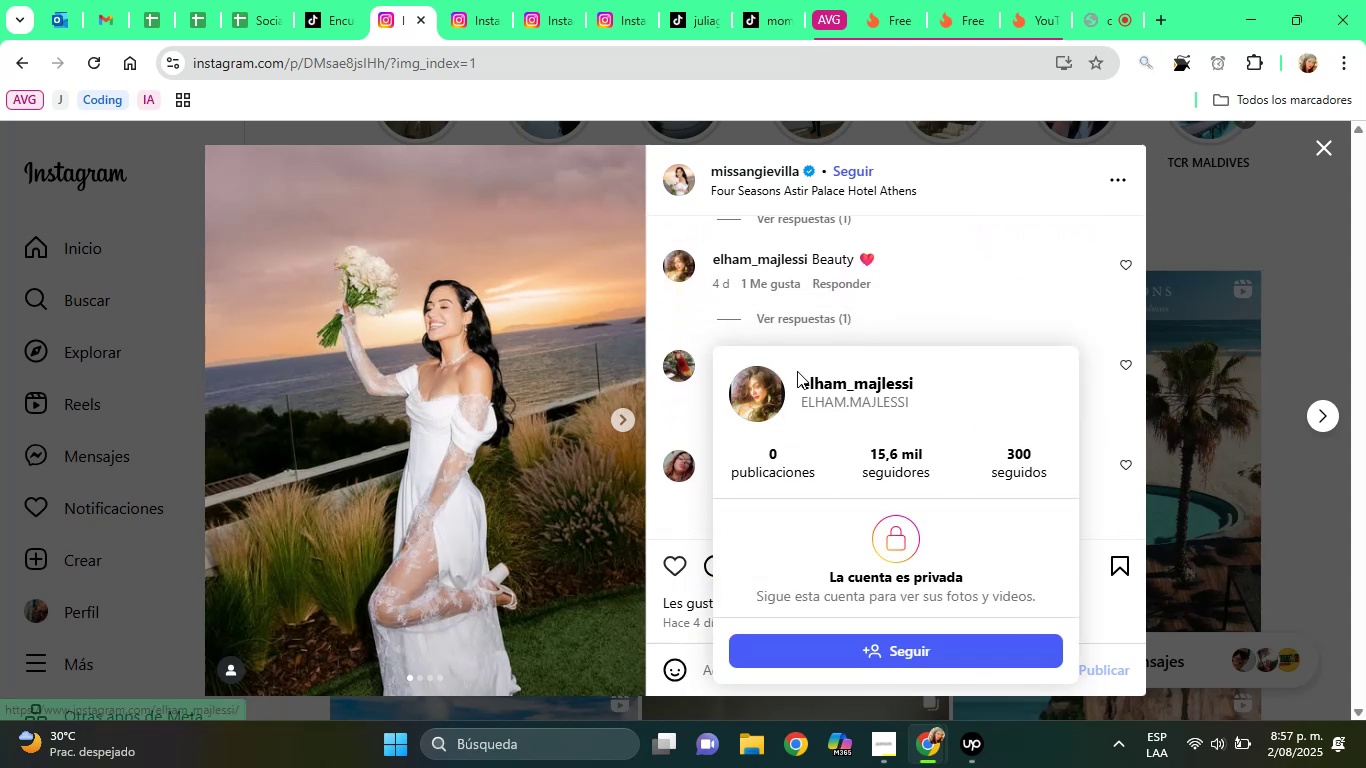 
key(ArrowDown)
 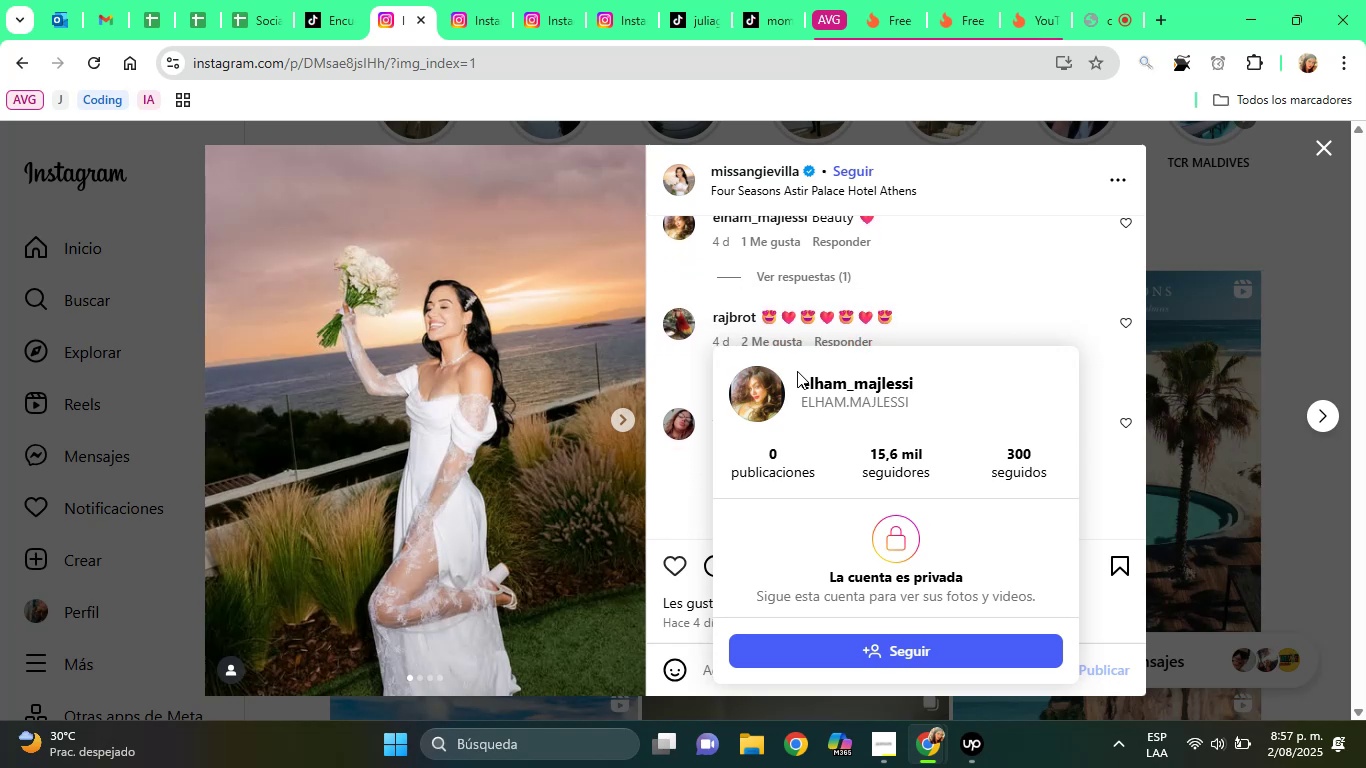 
key(ArrowDown)
 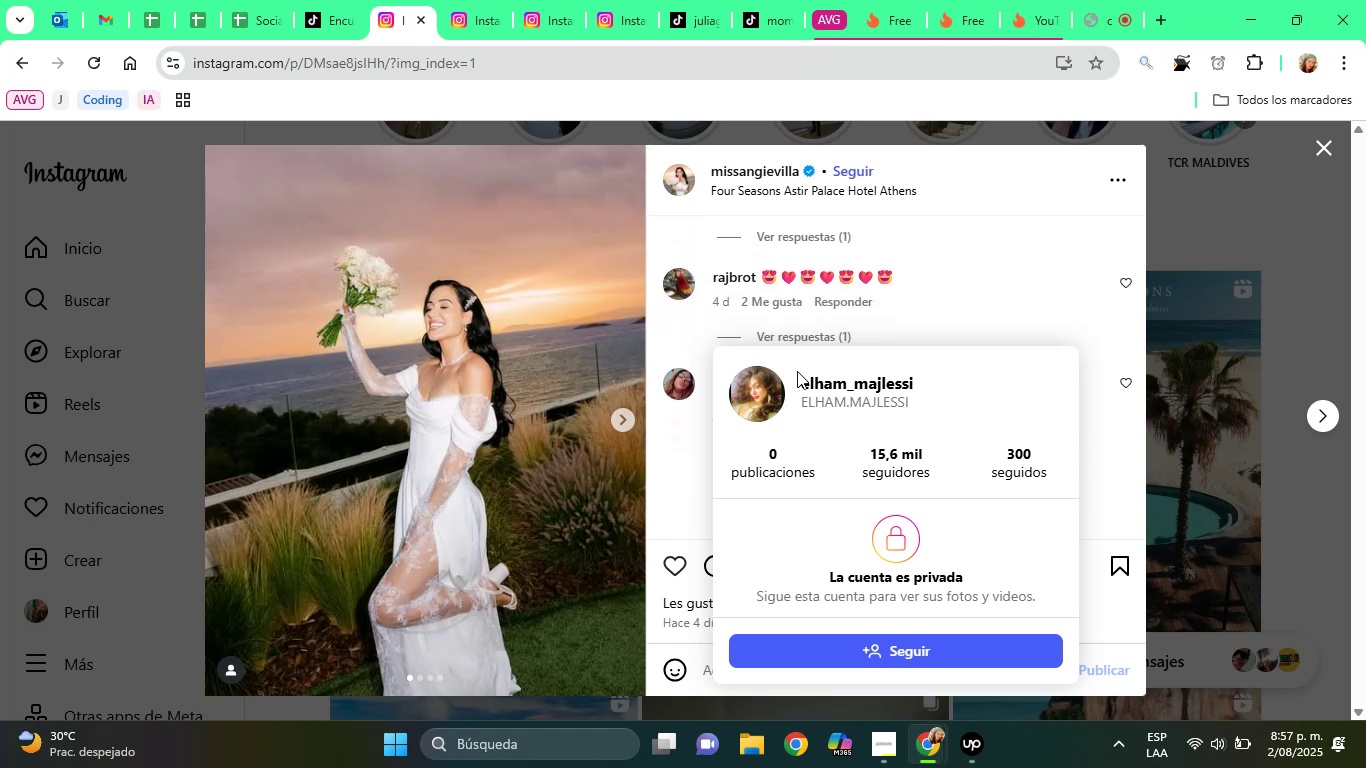 
key(ArrowDown)
 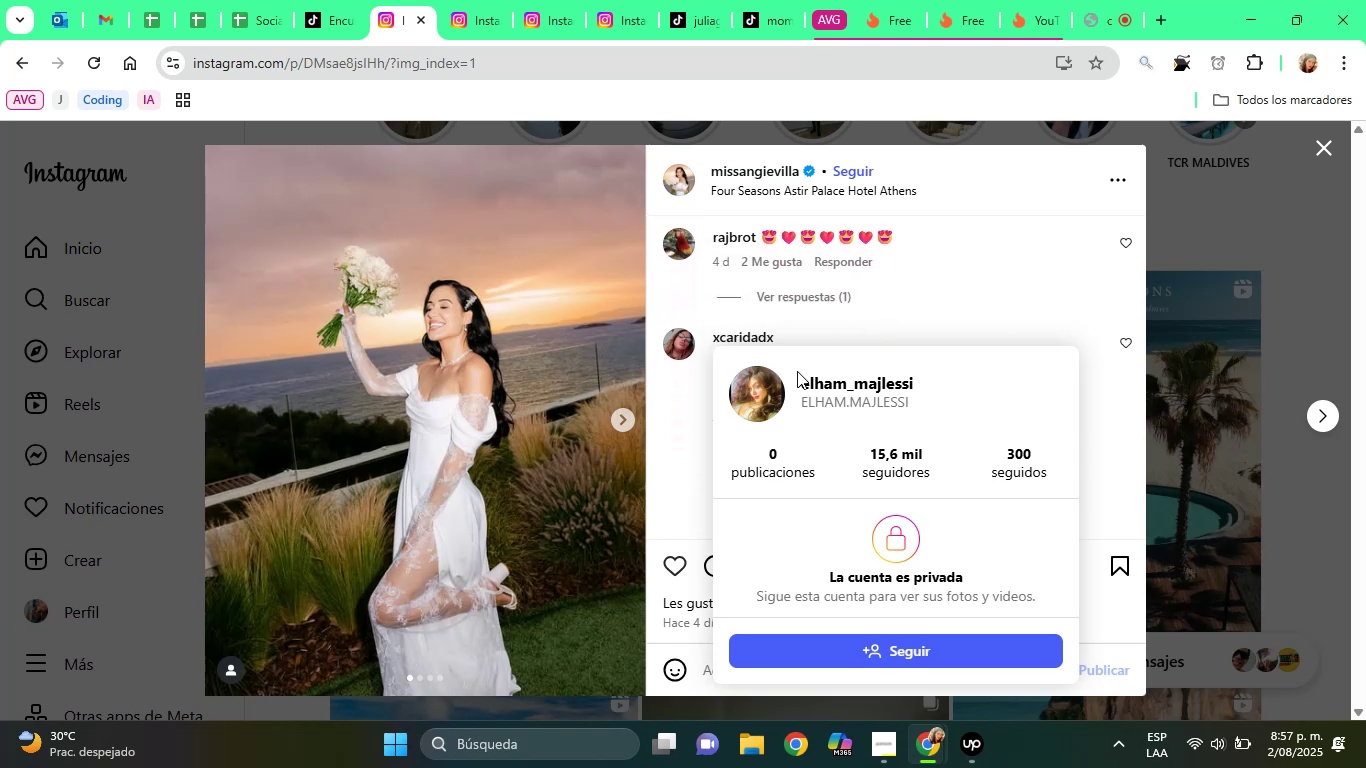 
key(ArrowDown)
 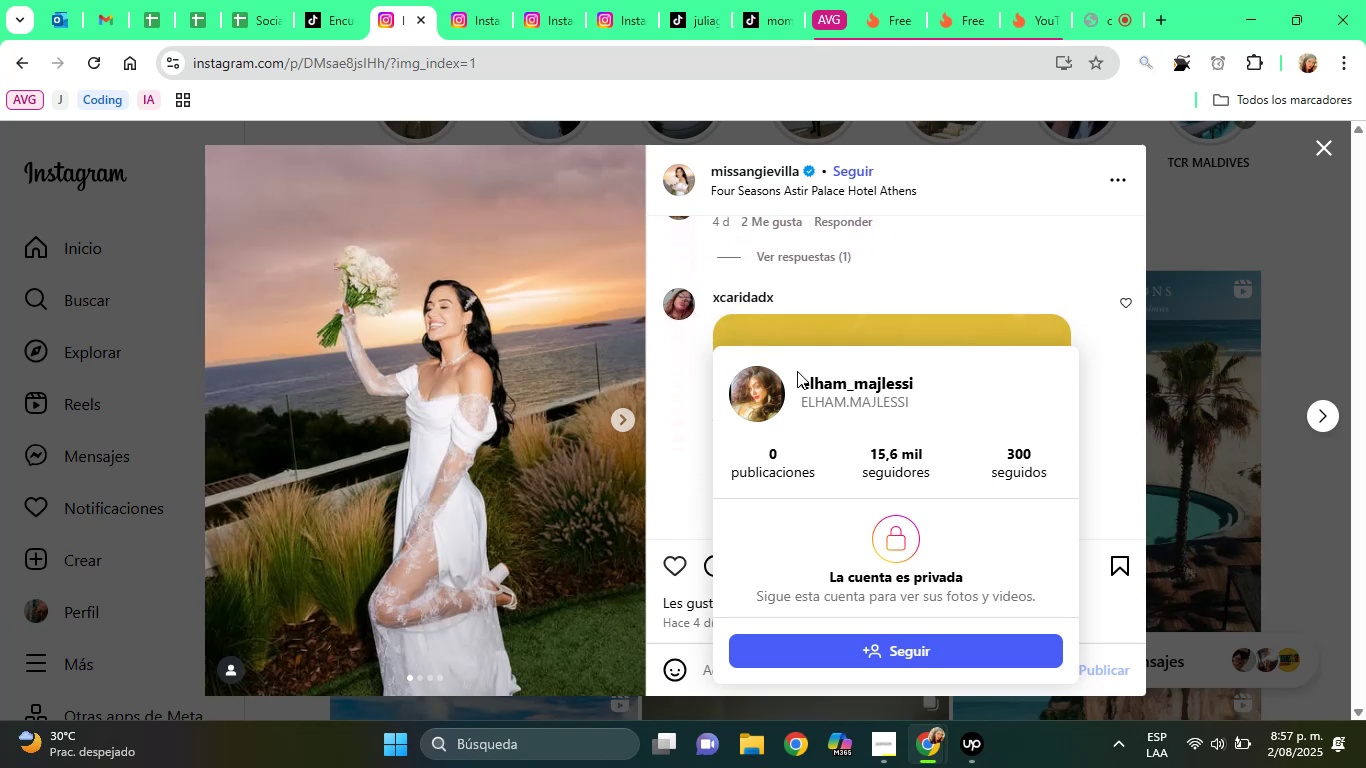 
key(ArrowDown)
 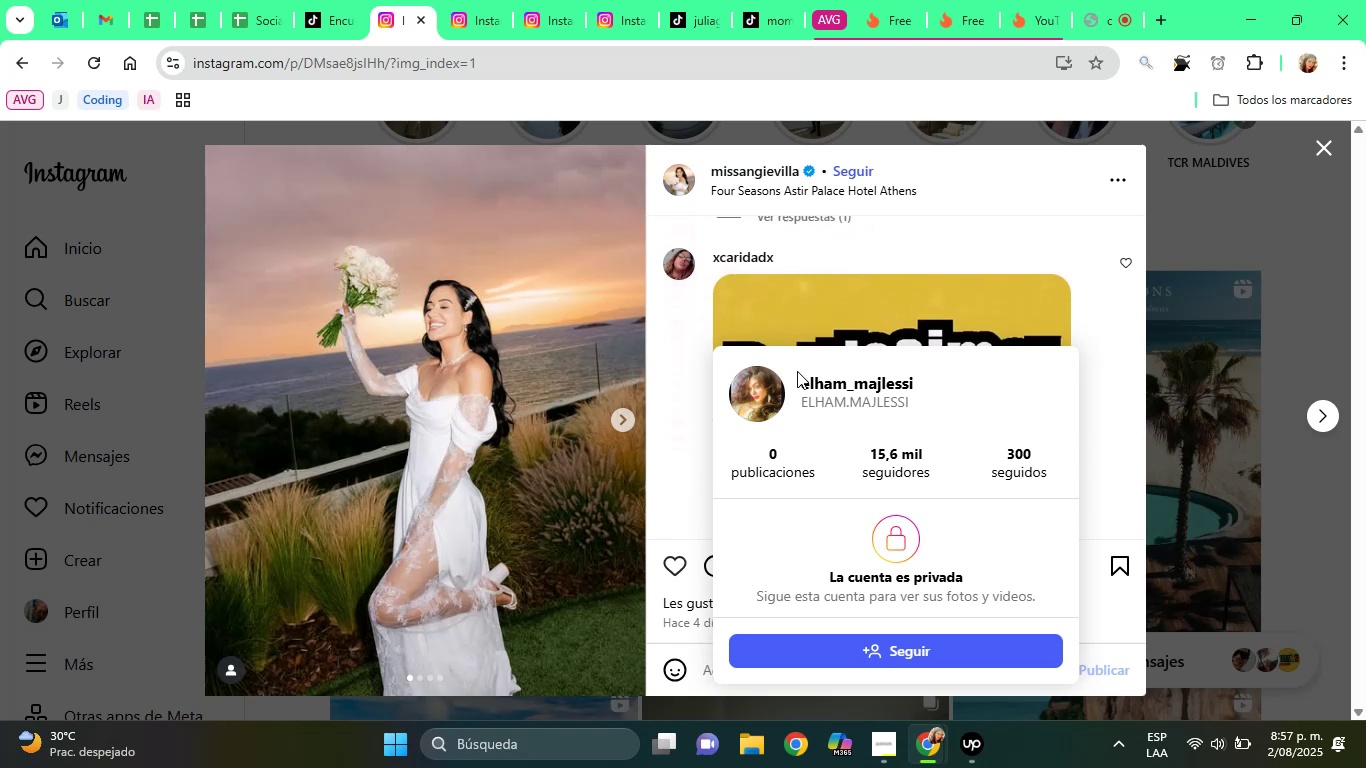 
key(ArrowDown)
 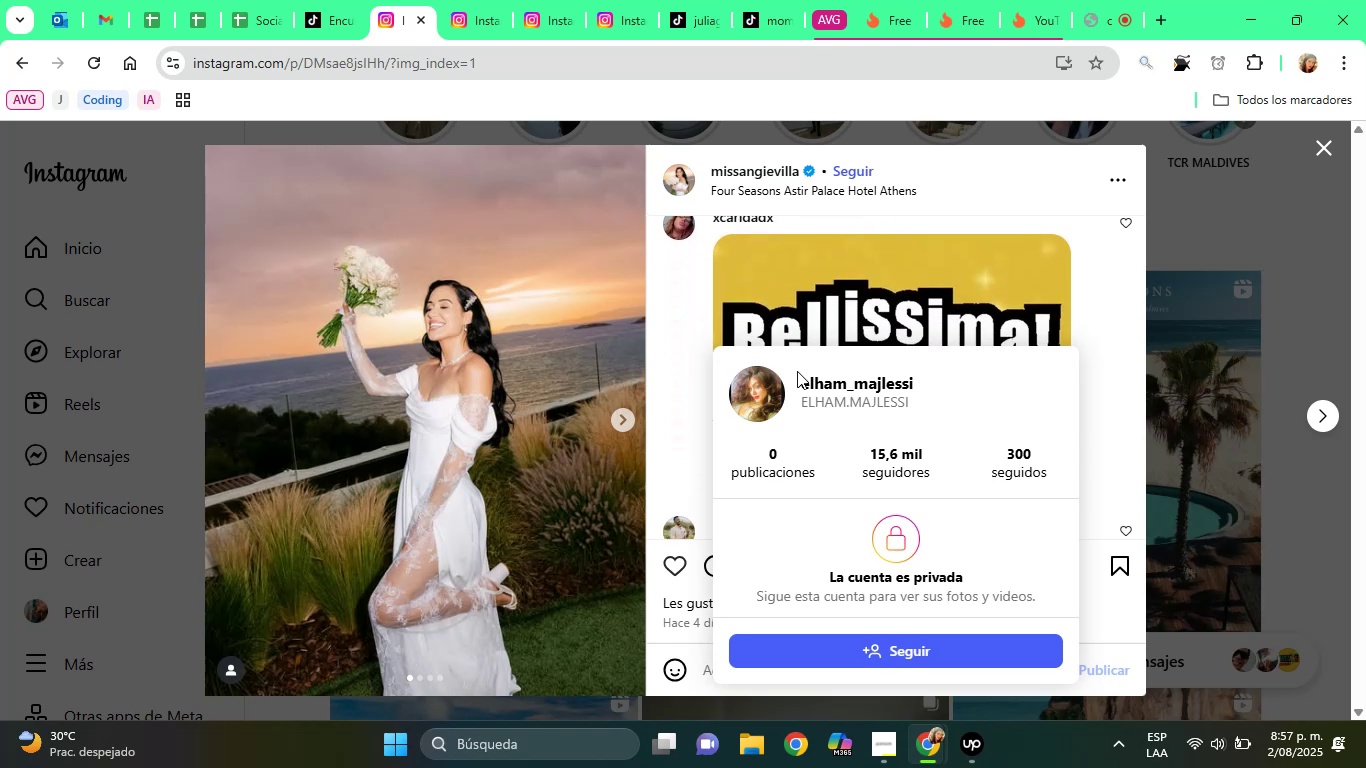 
key(ArrowDown)
 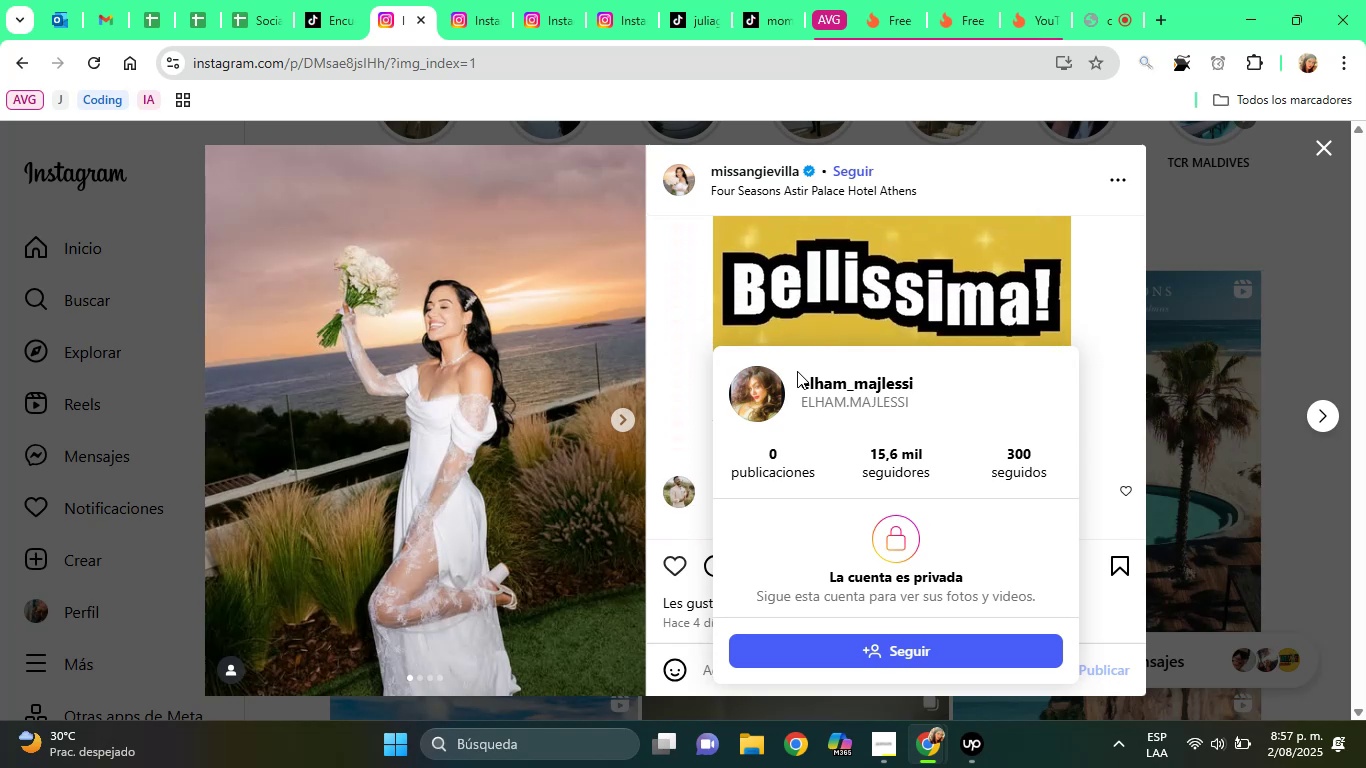 
key(ArrowDown)
 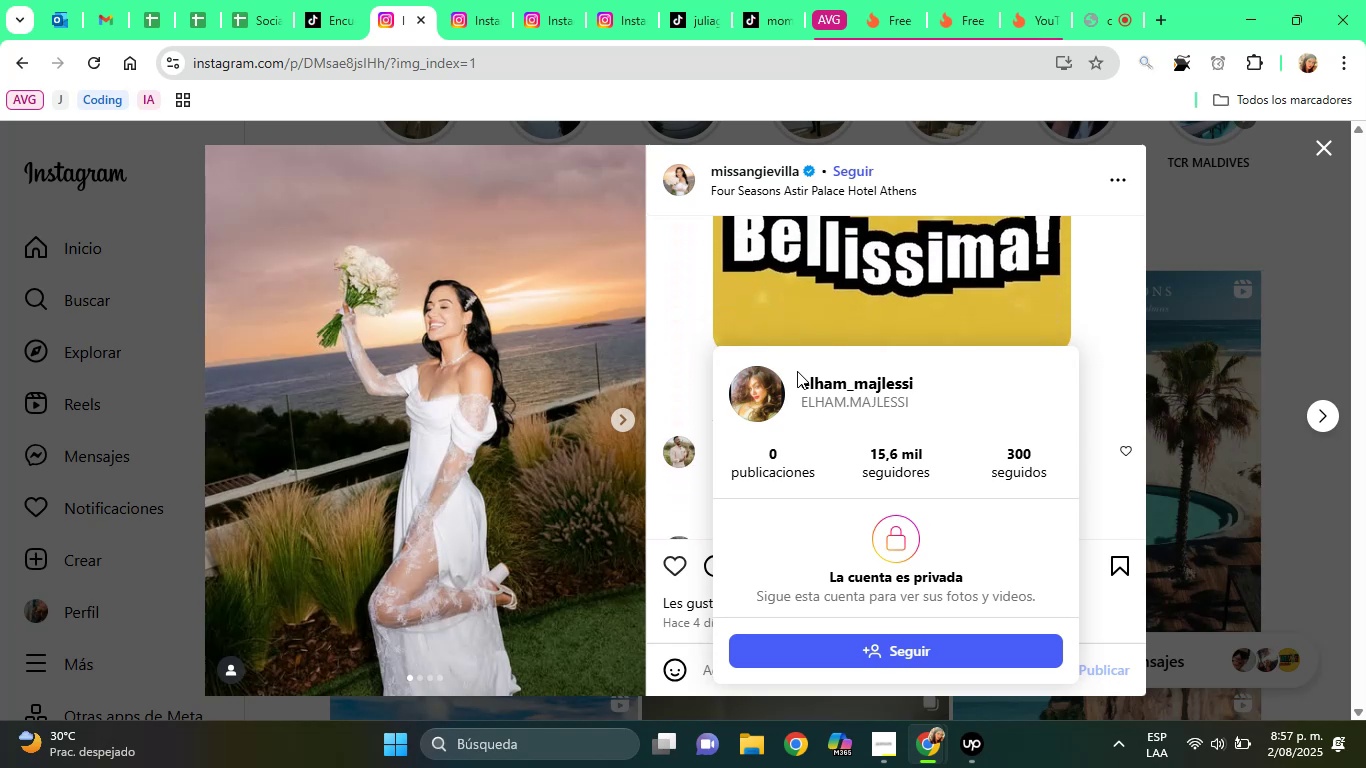 
key(ArrowDown)
 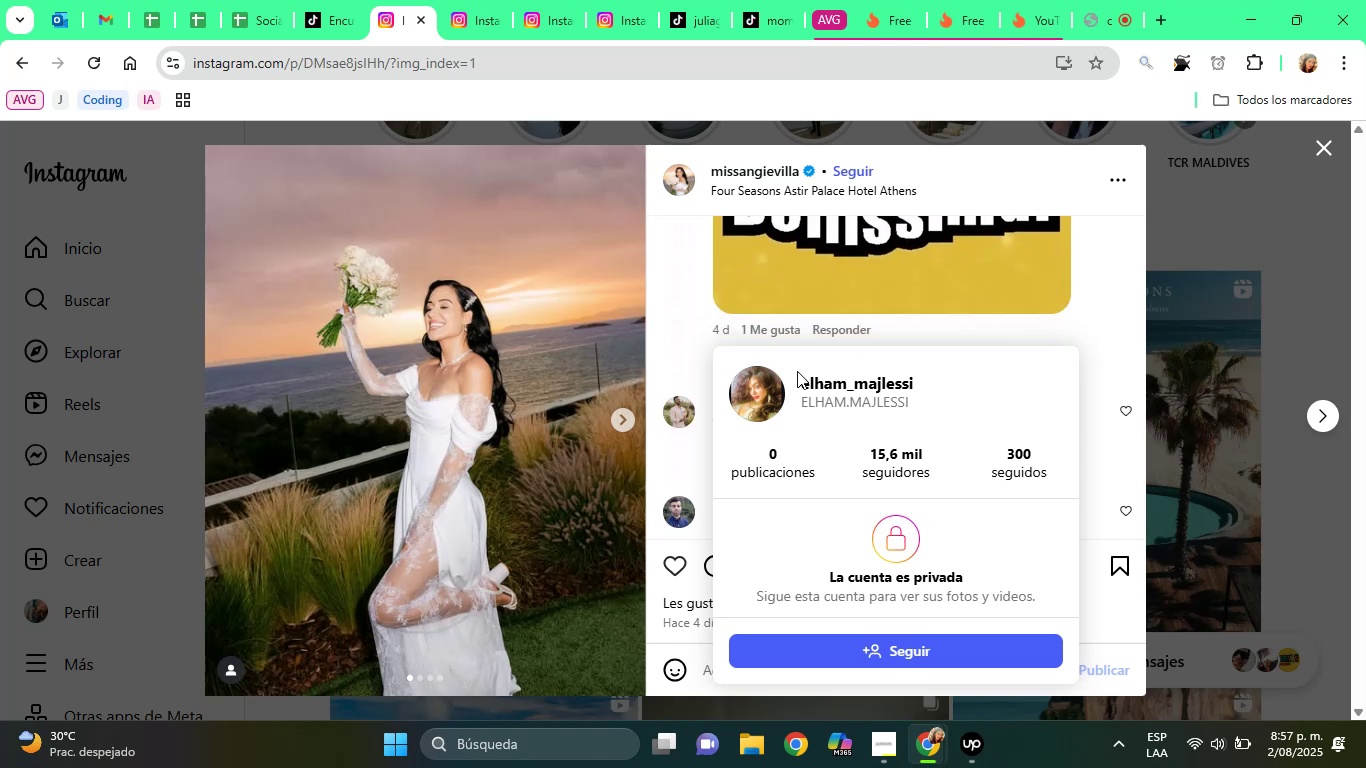 
key(ArrowDown)
 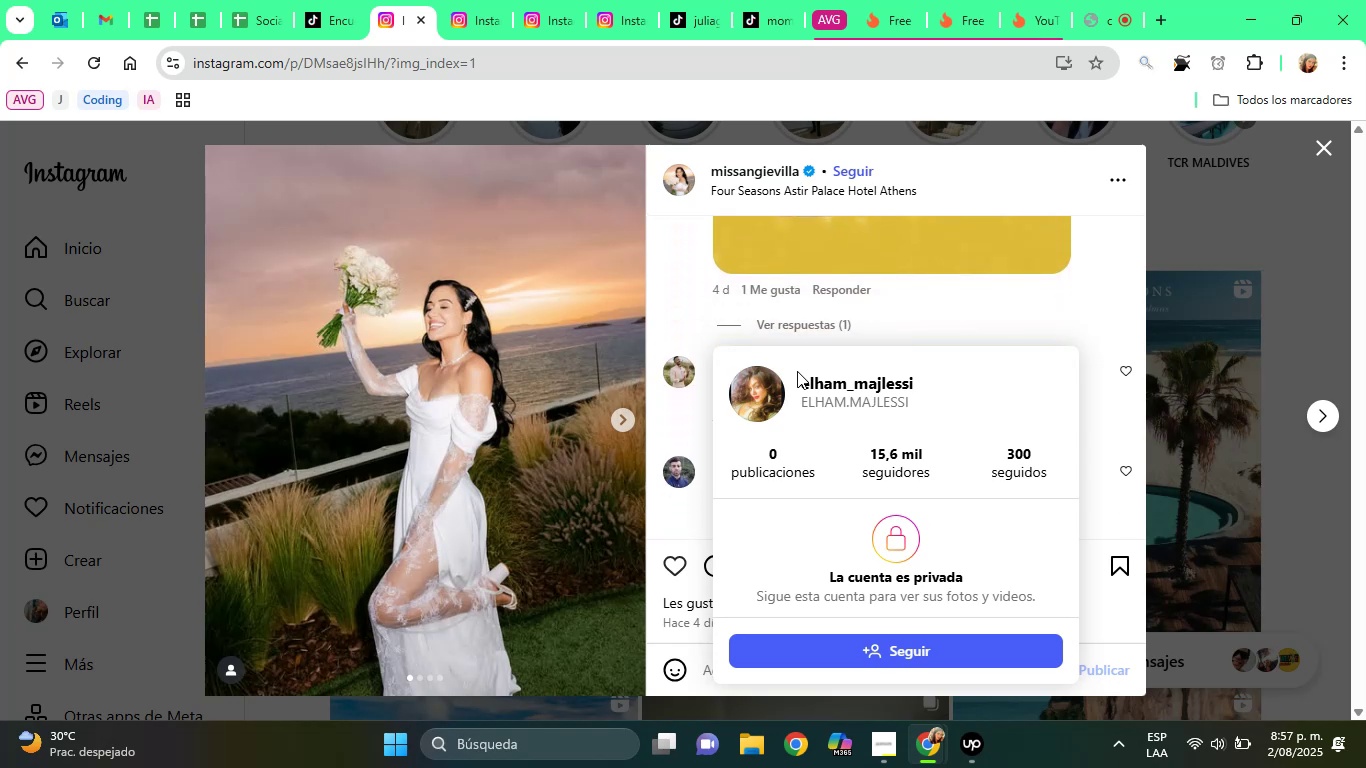 
key(ArrowDown)
 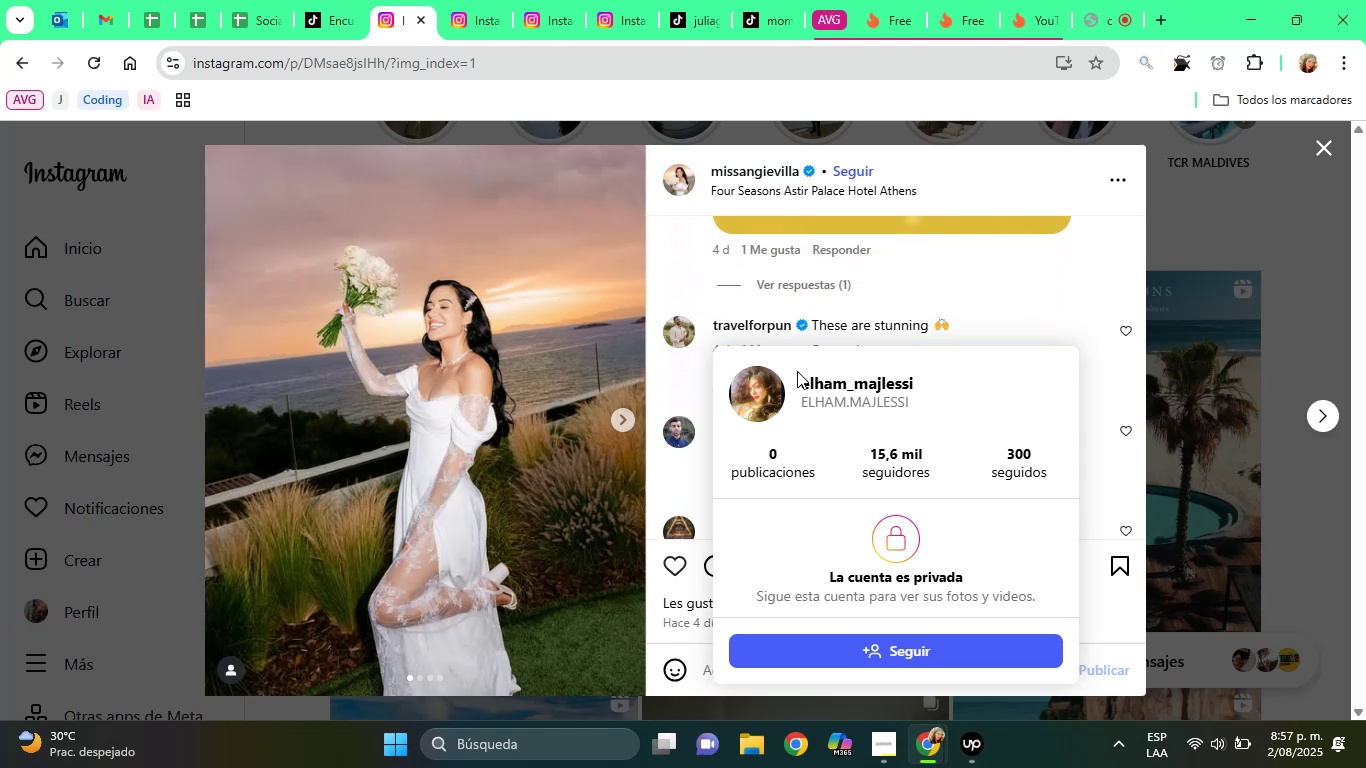 
key(ArrowDown)
 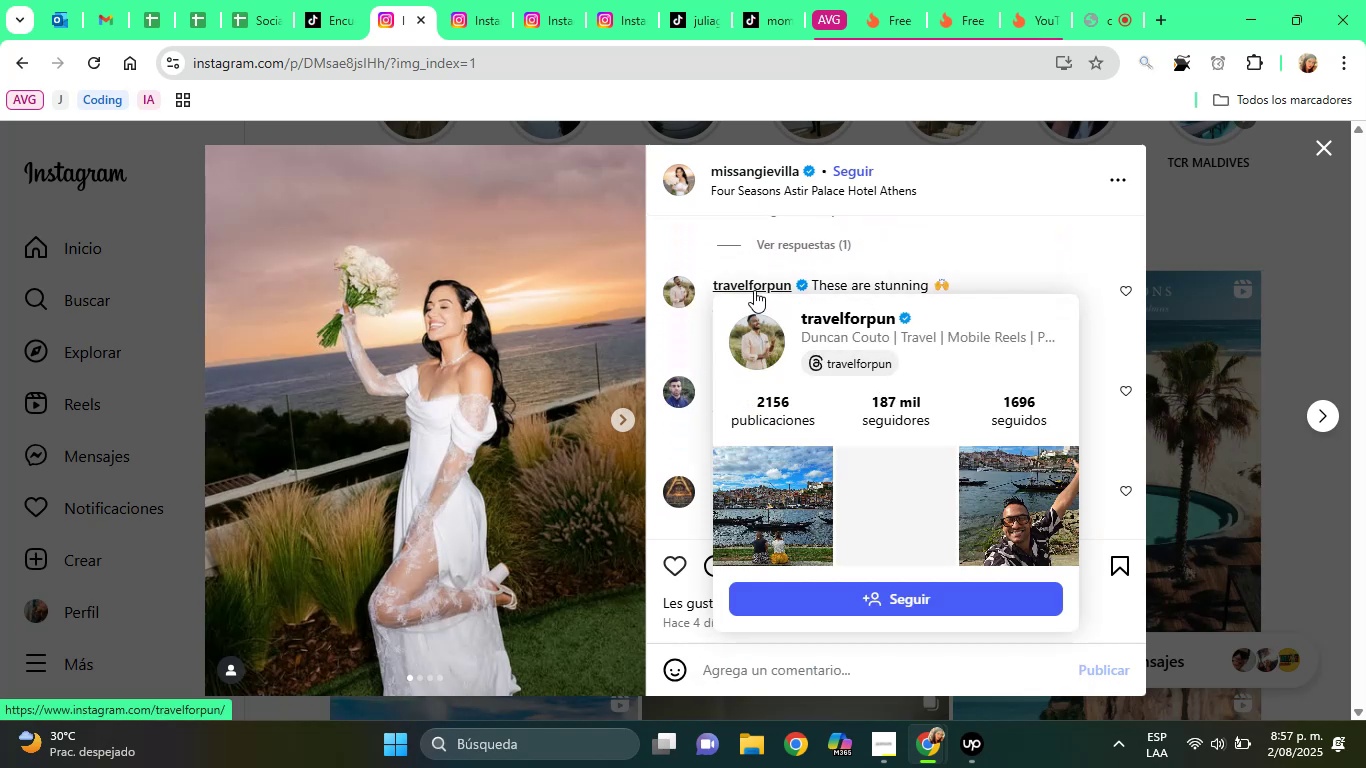 
right_click([754, 290])
 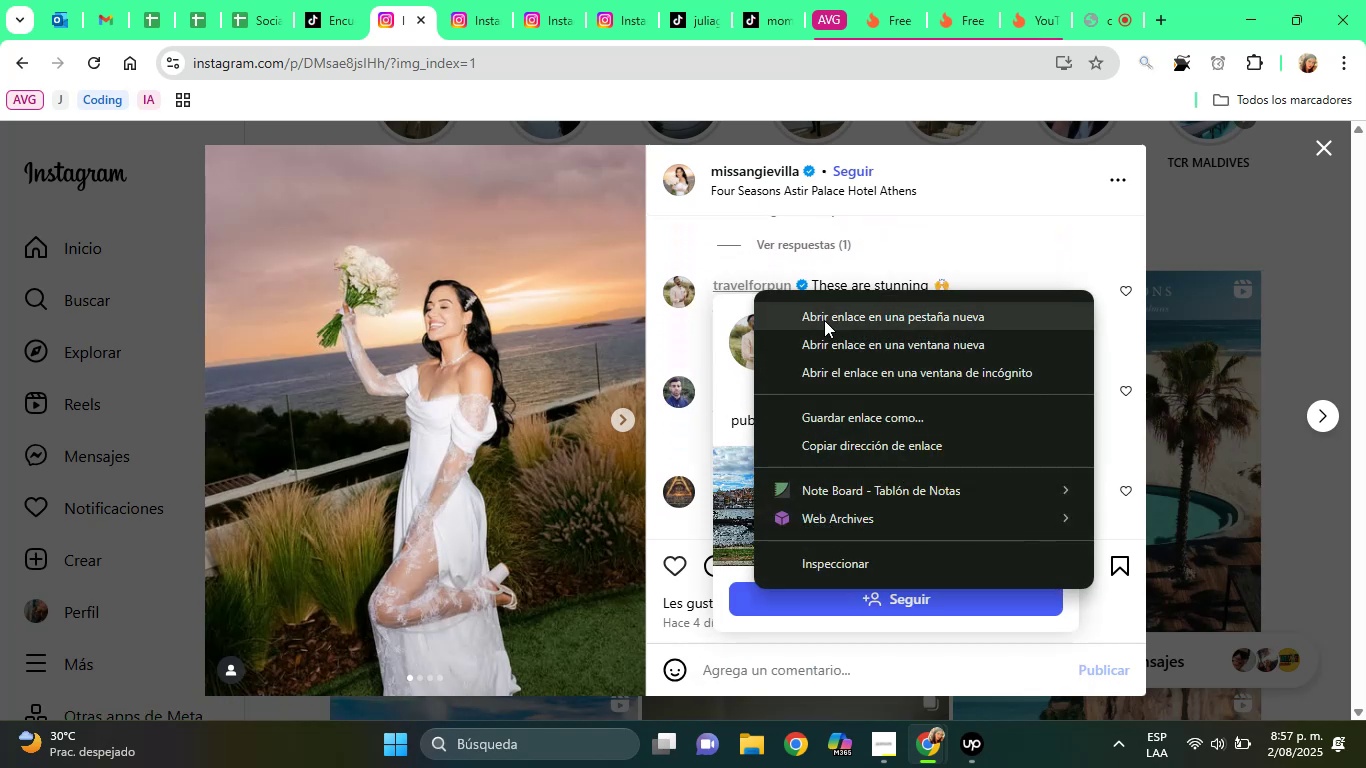 
left_click([824, 320])
 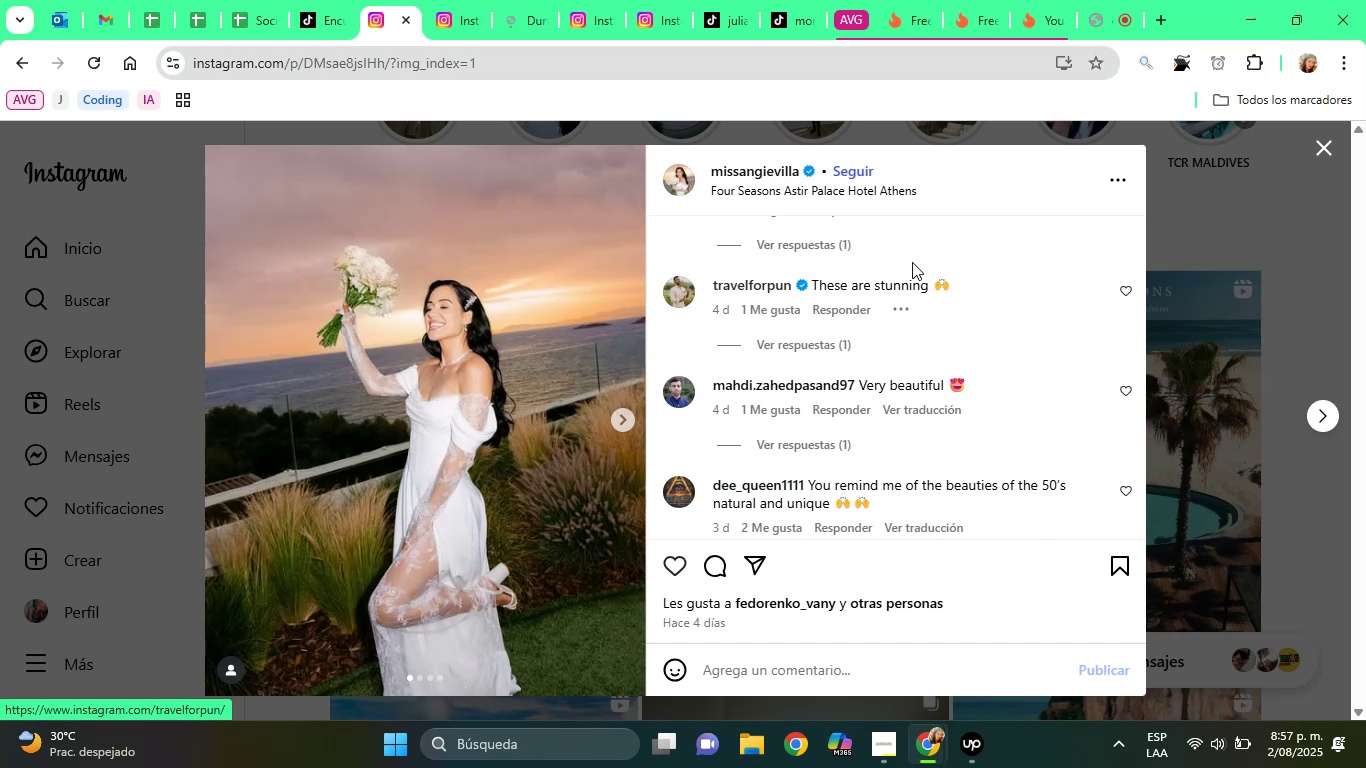 
key(ArrowDown)
 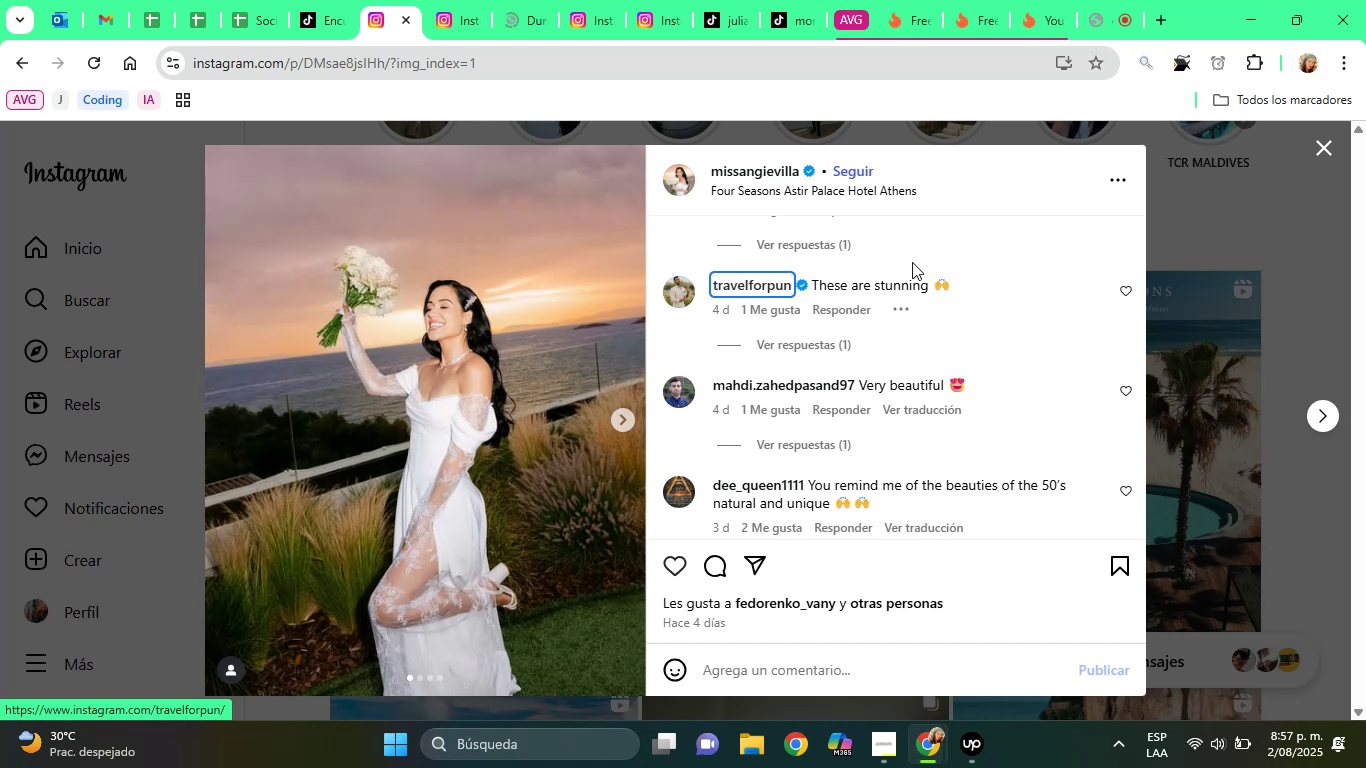 
key(ArrowDown)
 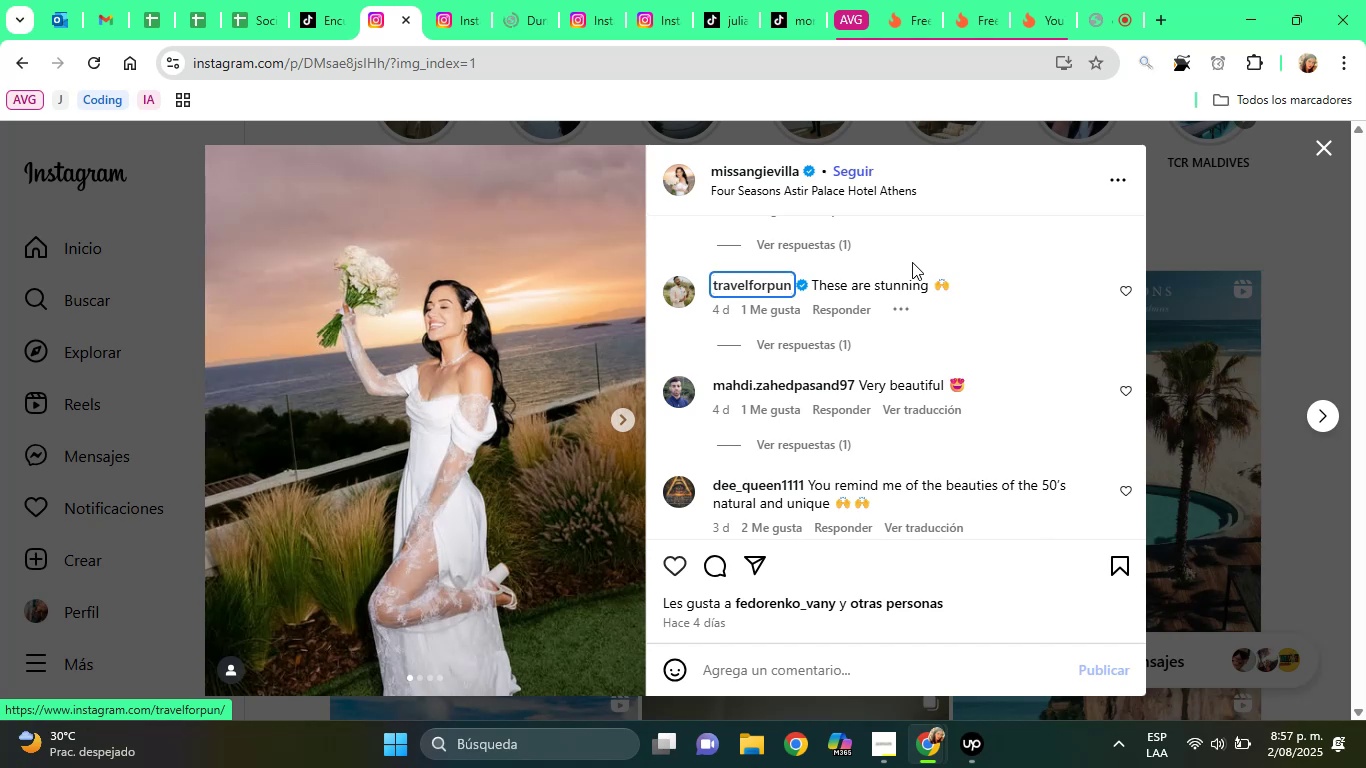 
key(ArrowDown)
 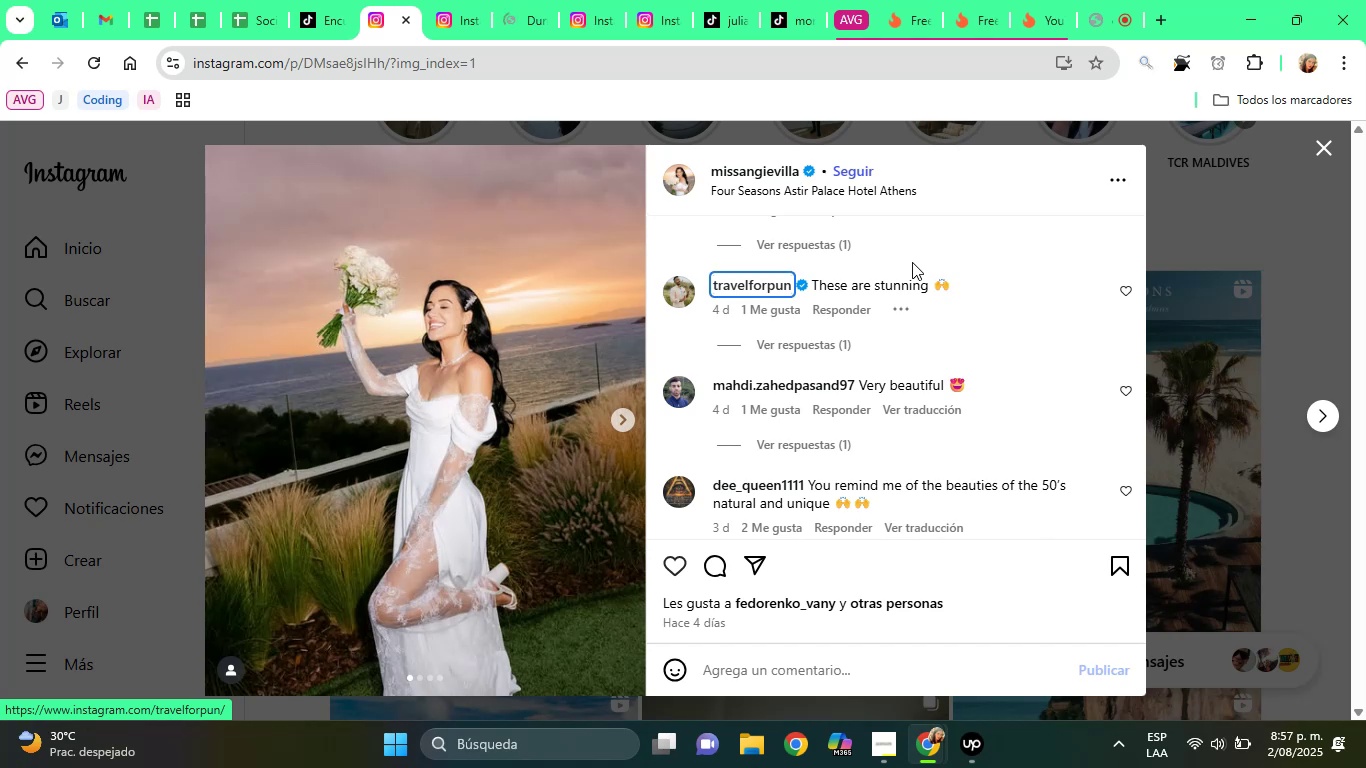 
key(ArrowDown)
 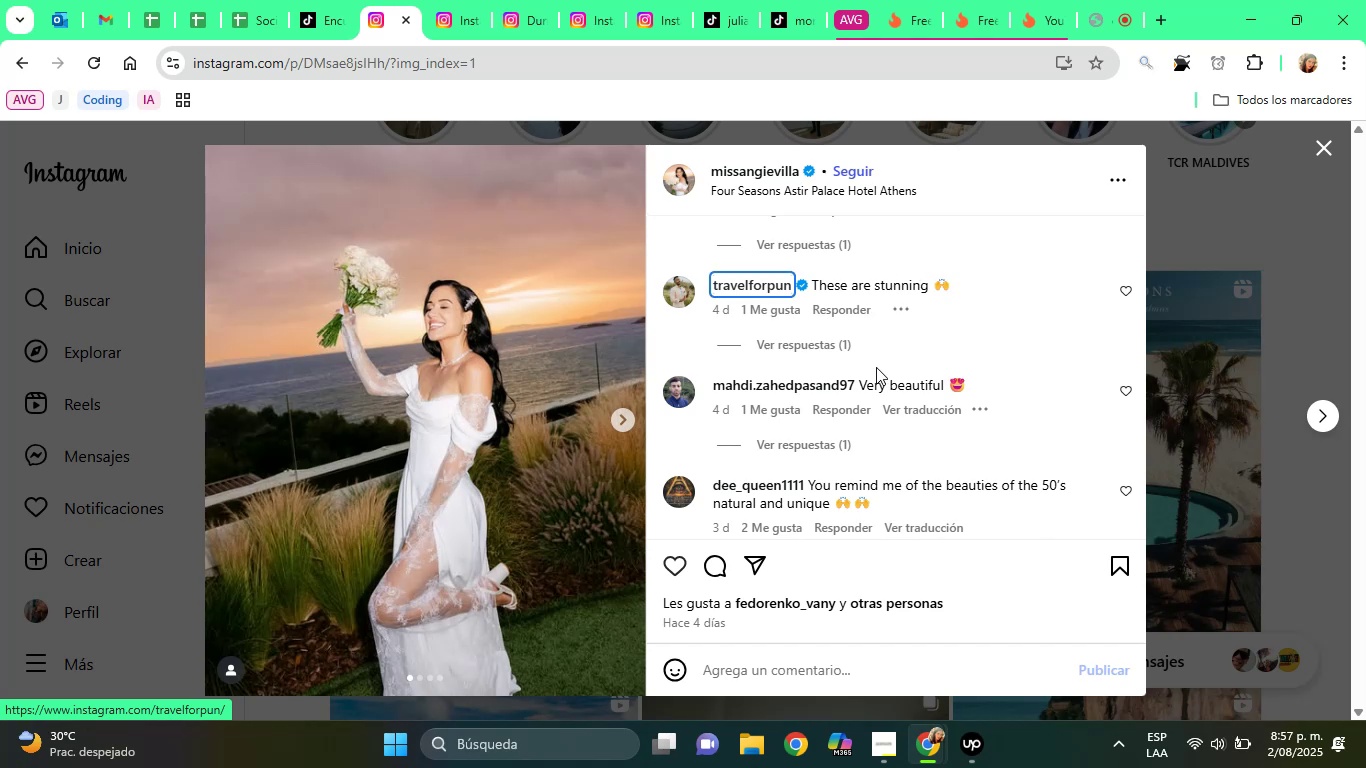 
left_click([868, 366])
 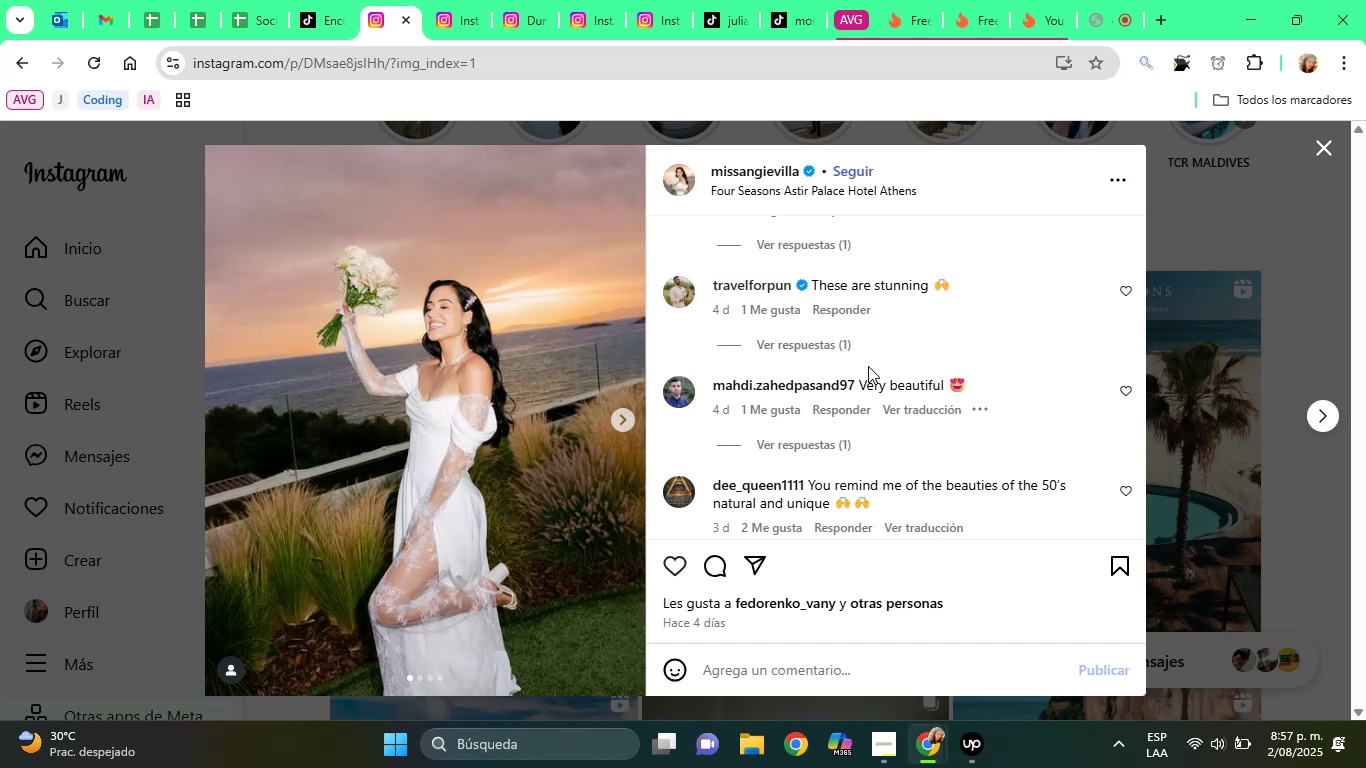 
key(ArrowDown)
 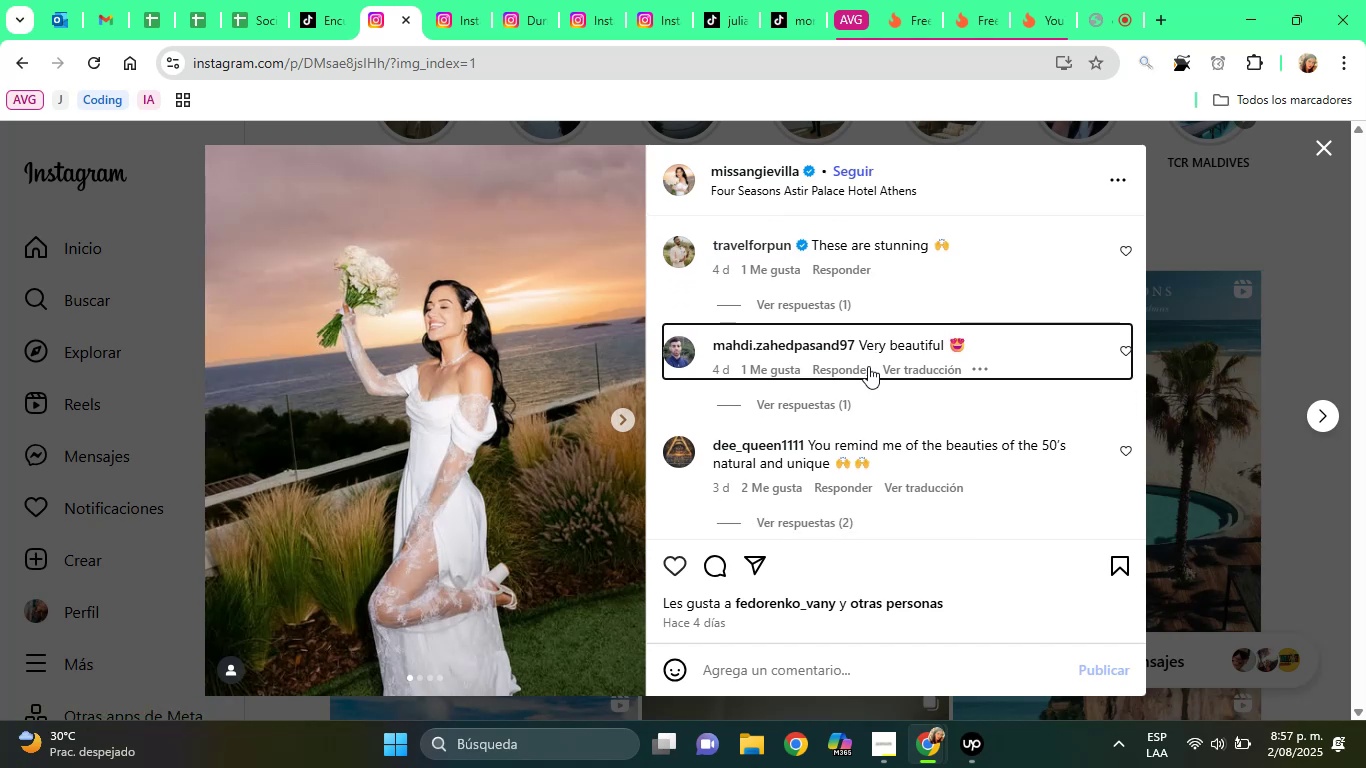 
key(ArrowDown)
 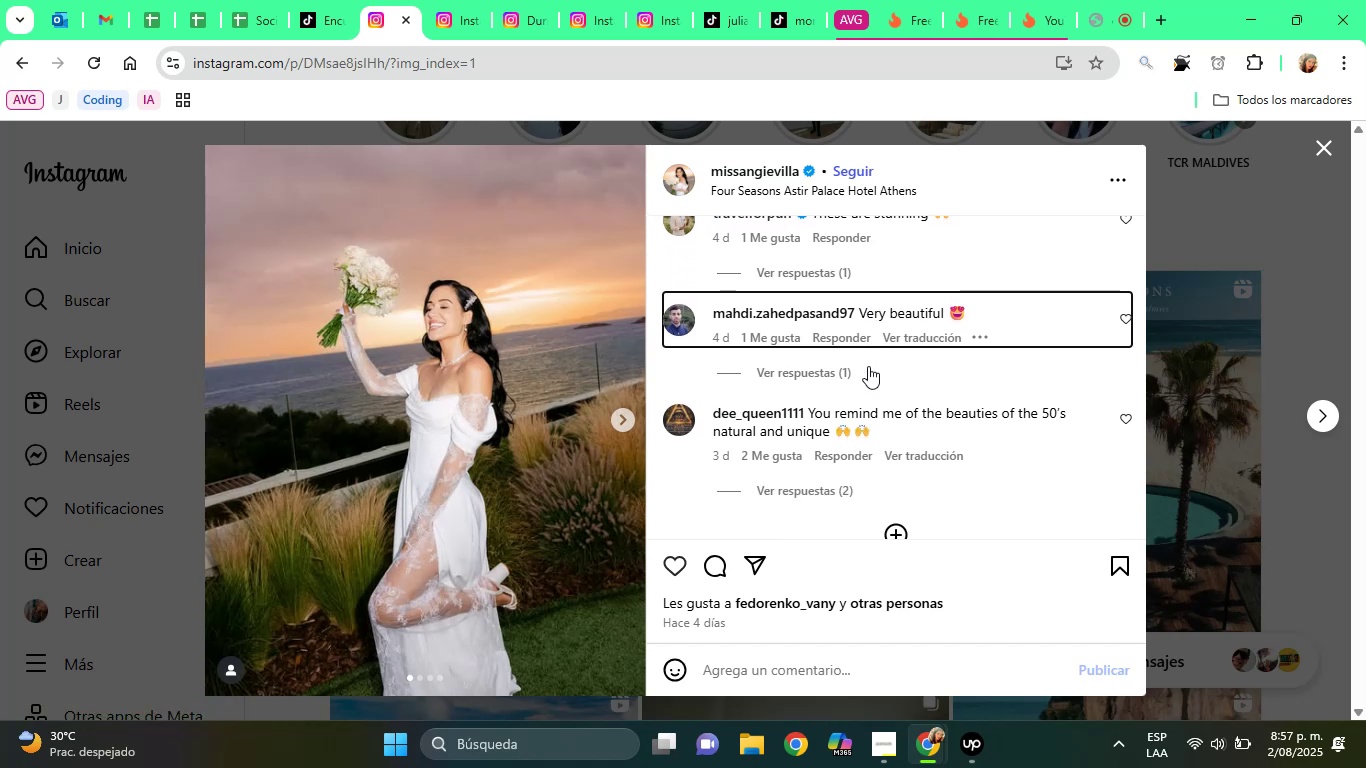 
hold_key(key=ArrowDown, duration=0.6)
 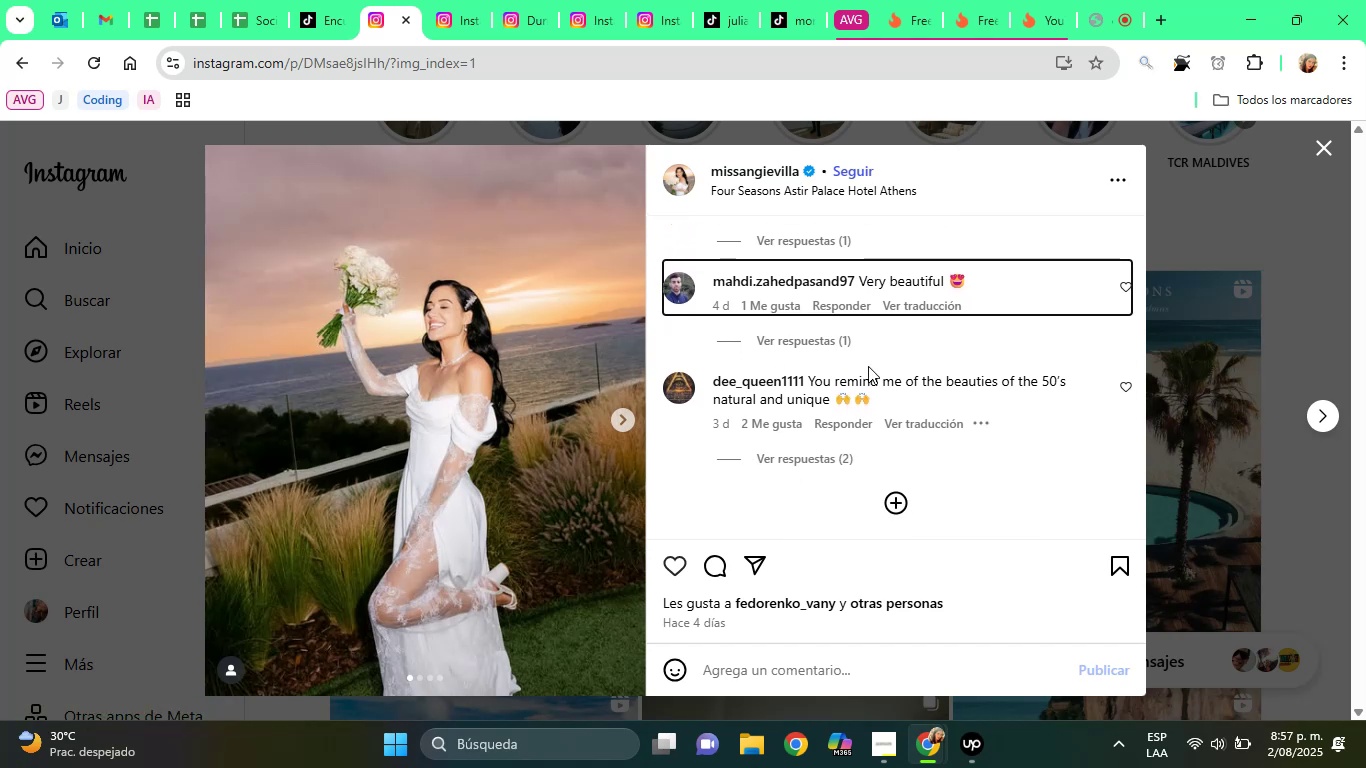 
key(ArrowDown)
 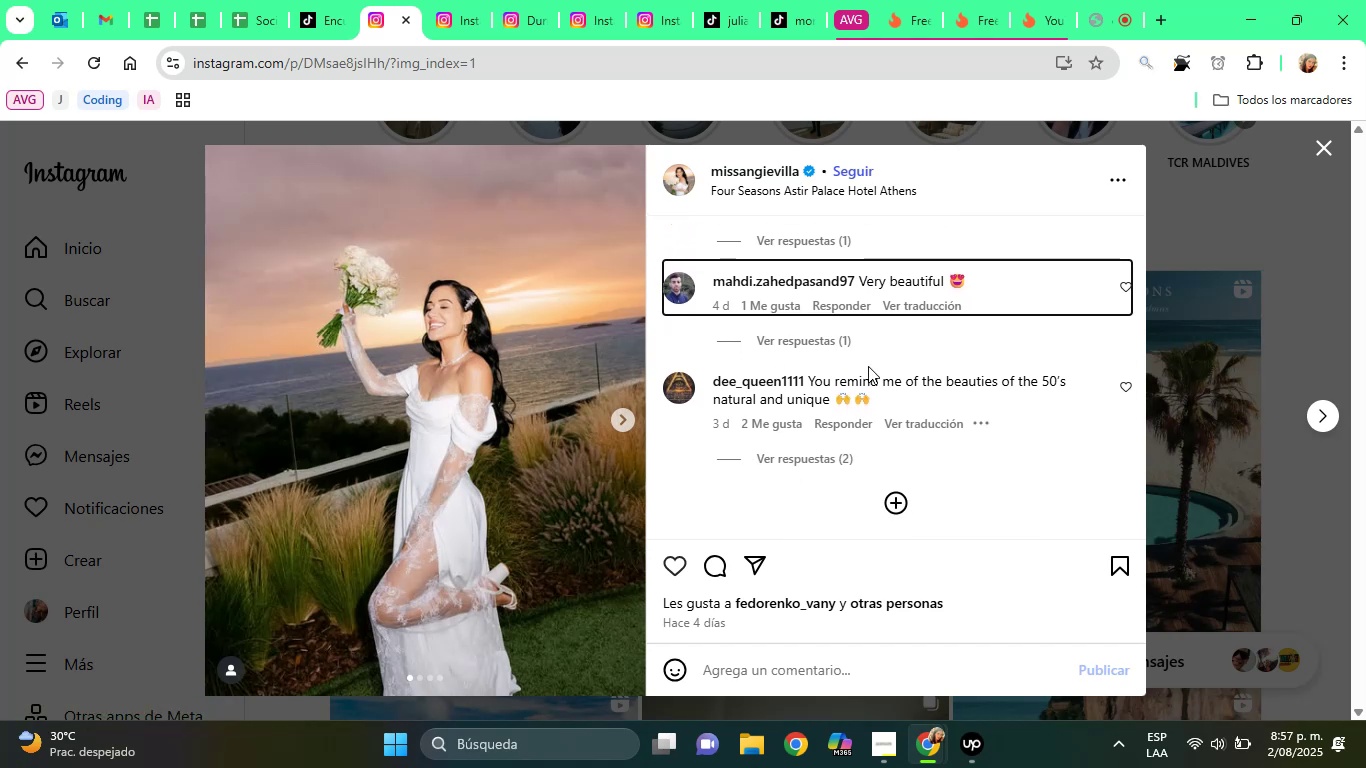 
key(ArrowDown)
 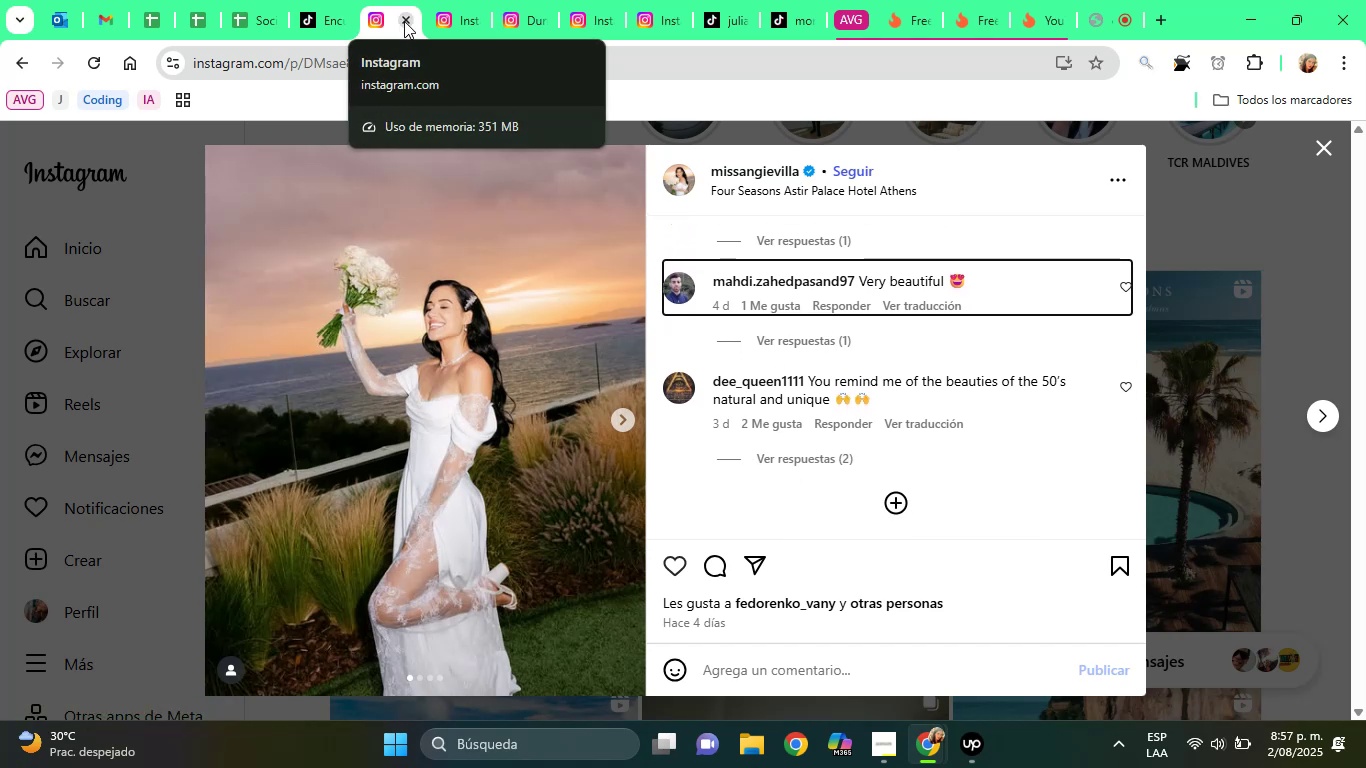 
left_click([408, 21])
 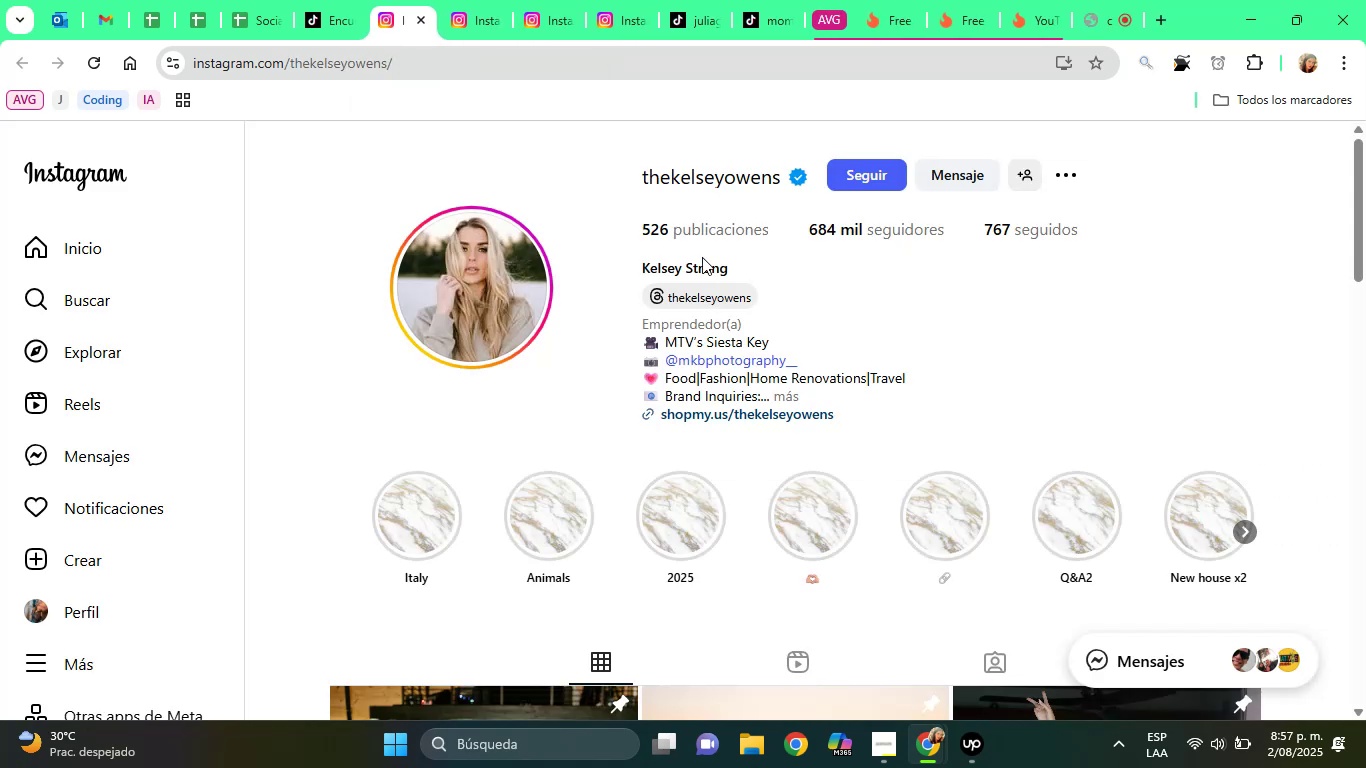 
double_click([692, 249])
 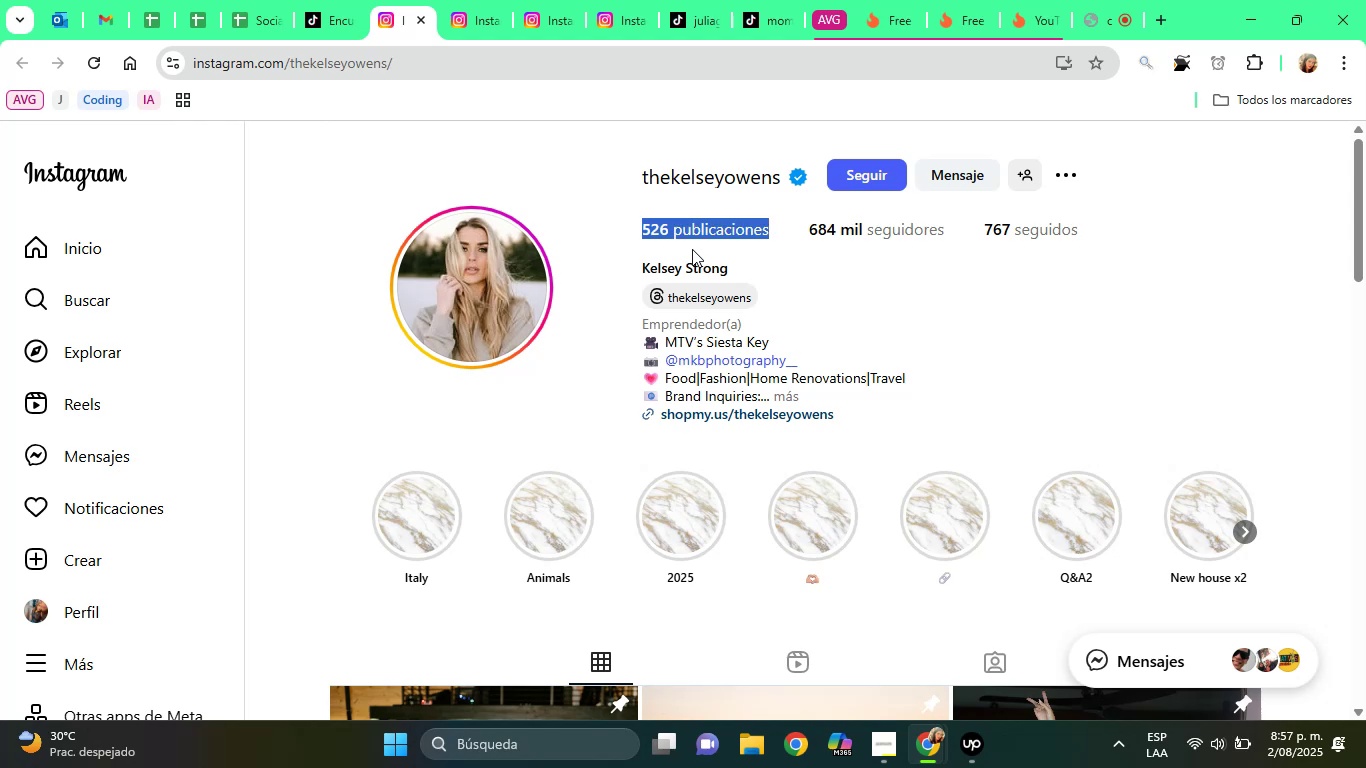 
triple_click([692, 249])
 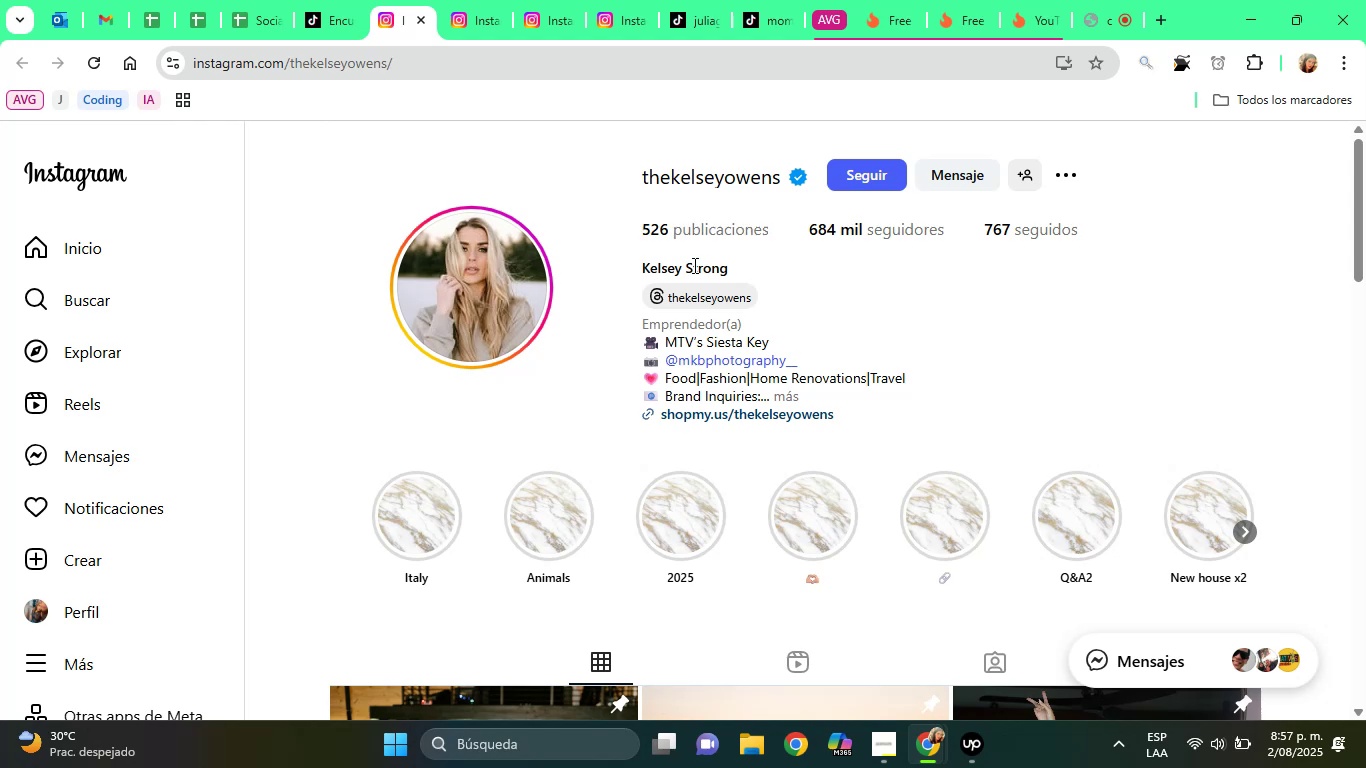 
double_click([693, 265])
 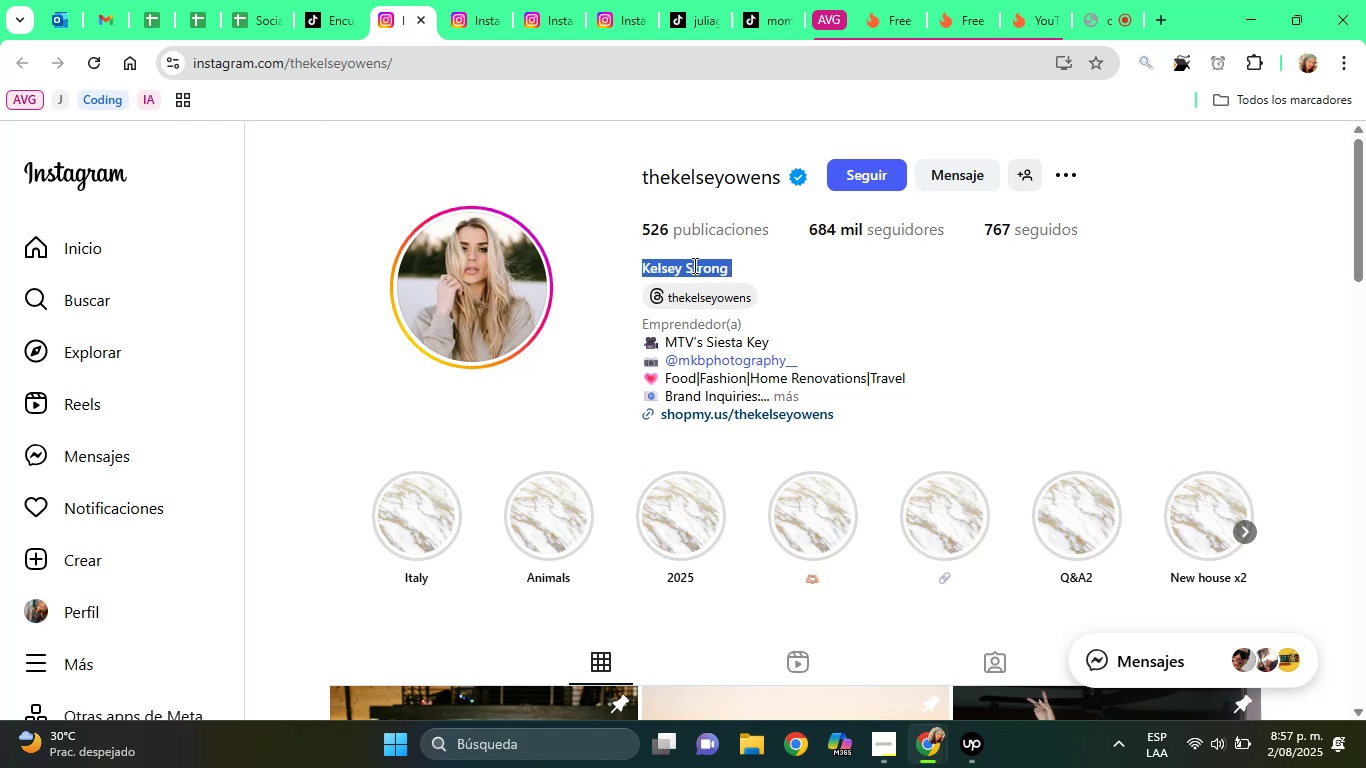 
triple_click([693, 265])
 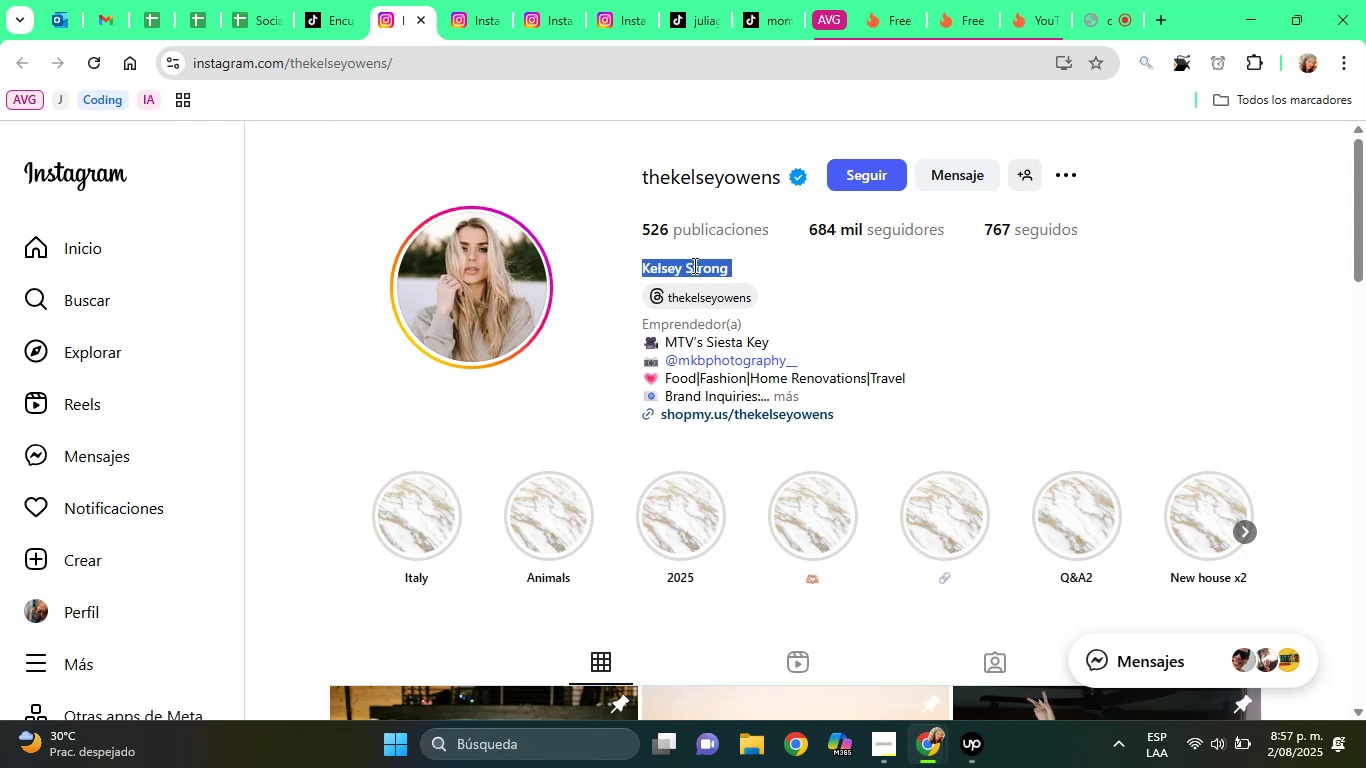 
right_click([693, 265])
 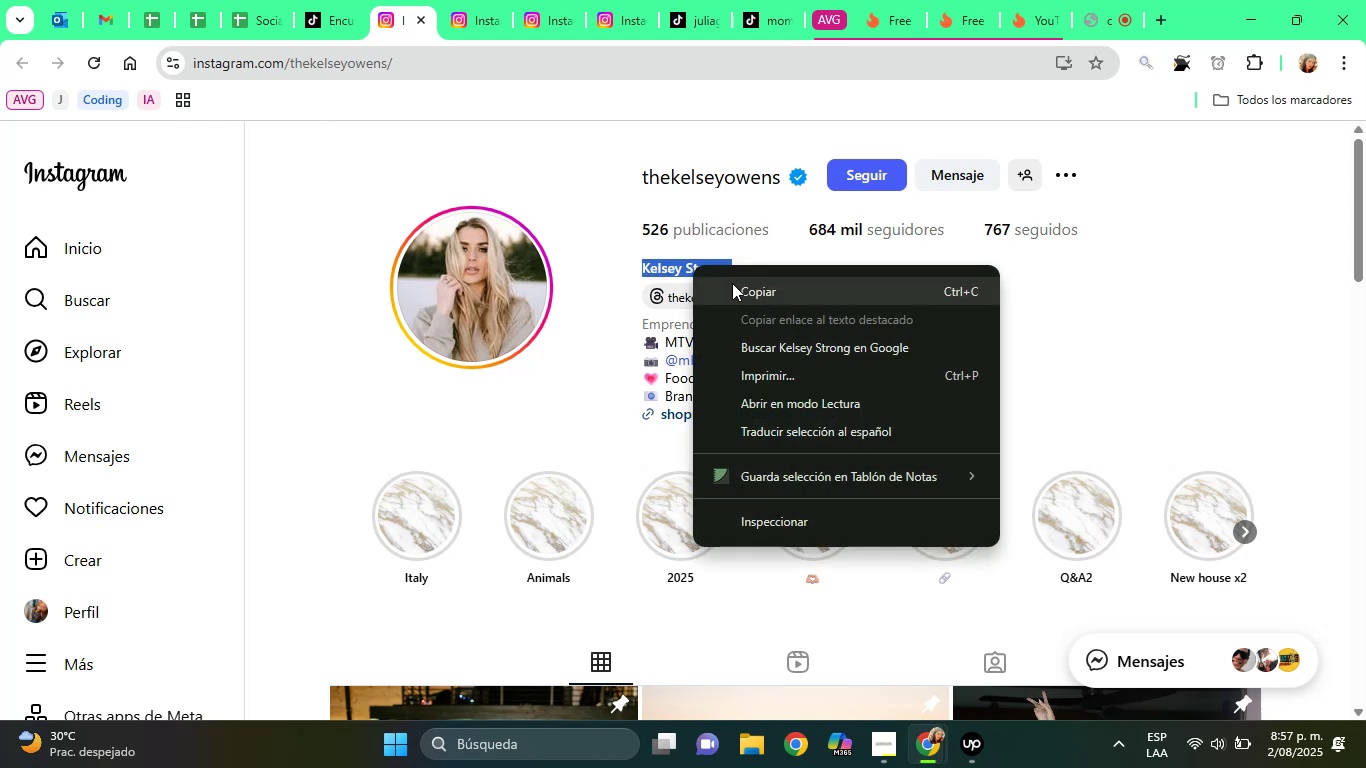 
left_click([732, 283])
 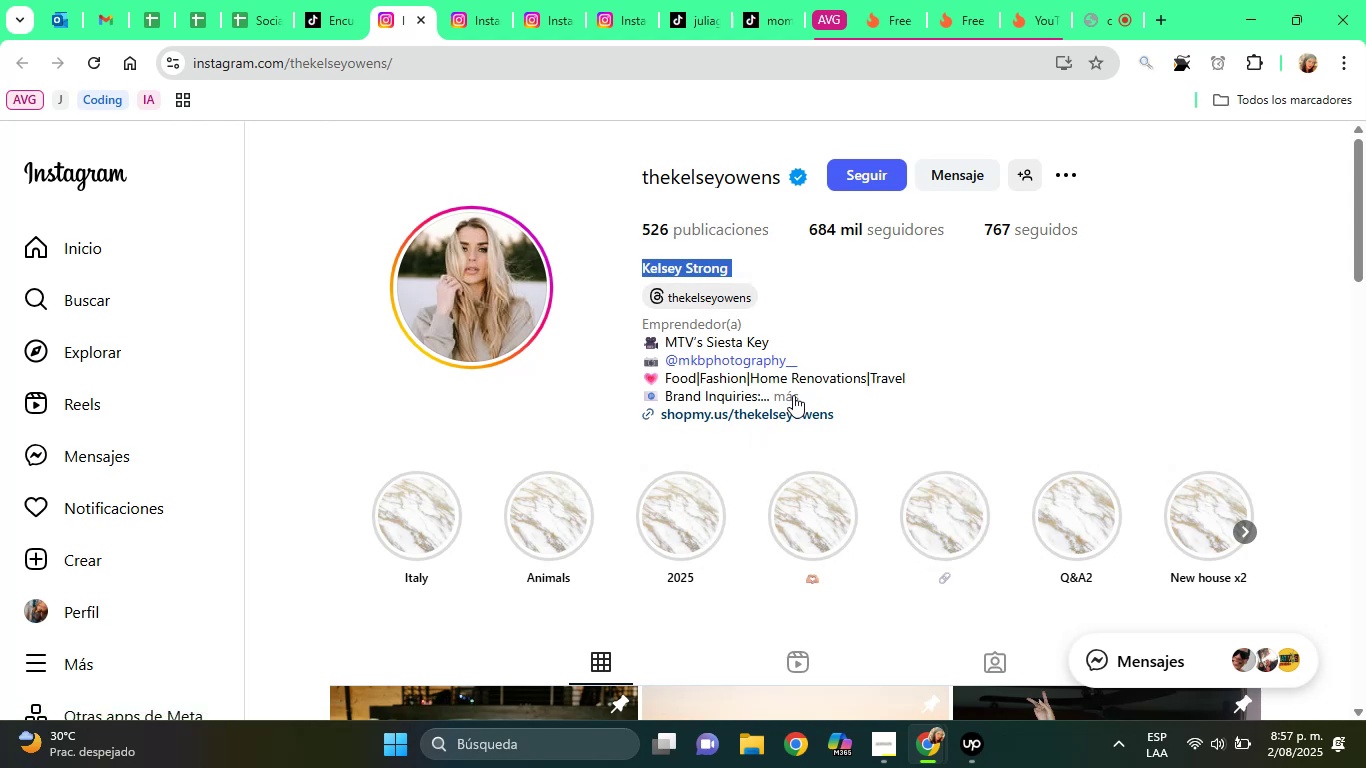 
left_click([793, 395])
 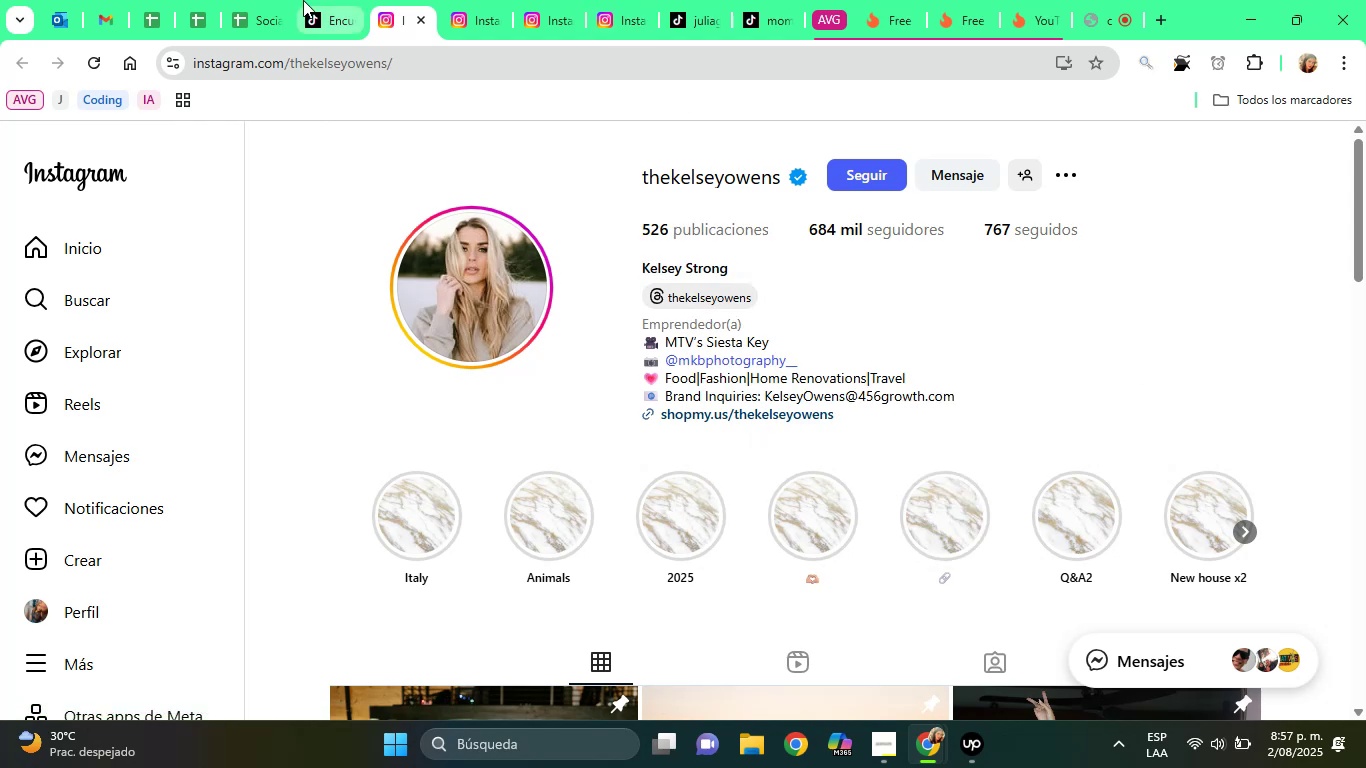 
left_click([250, 0])
 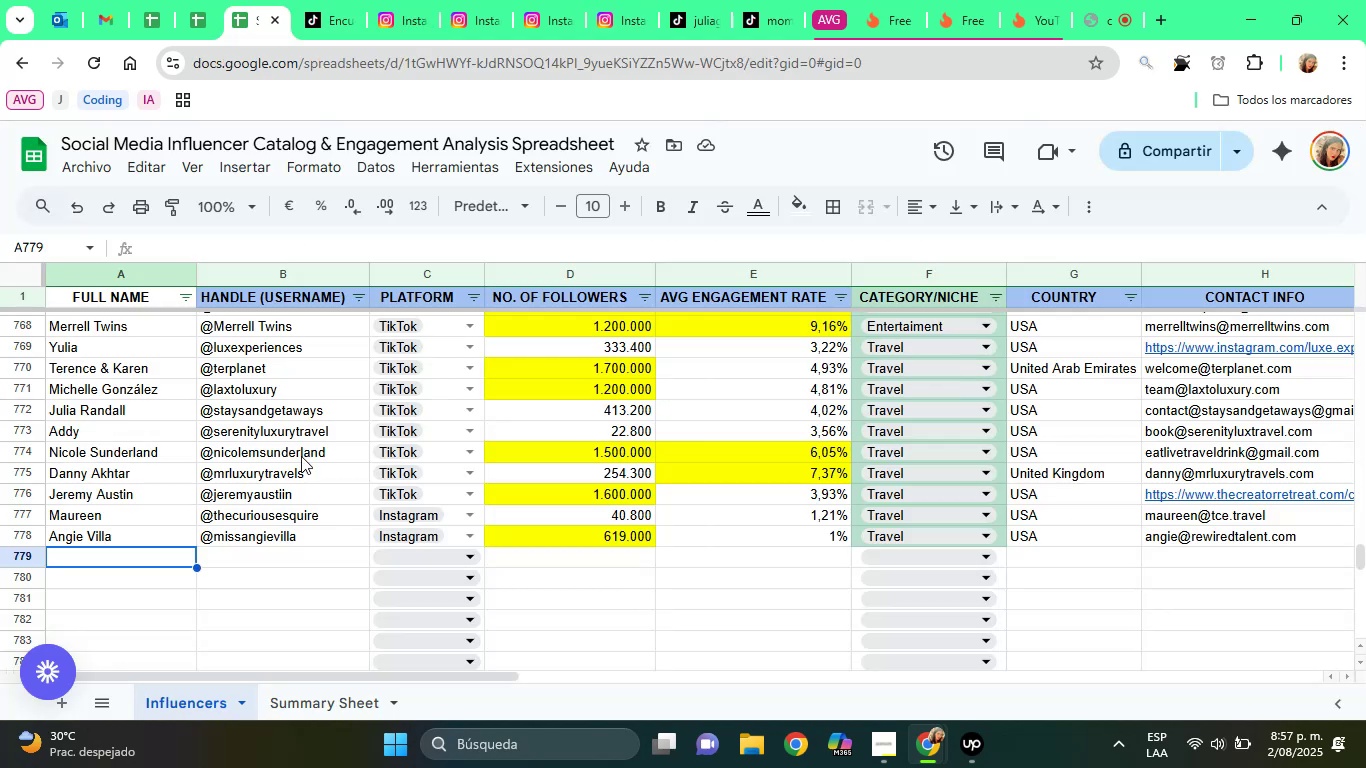 
key(Control+V)
 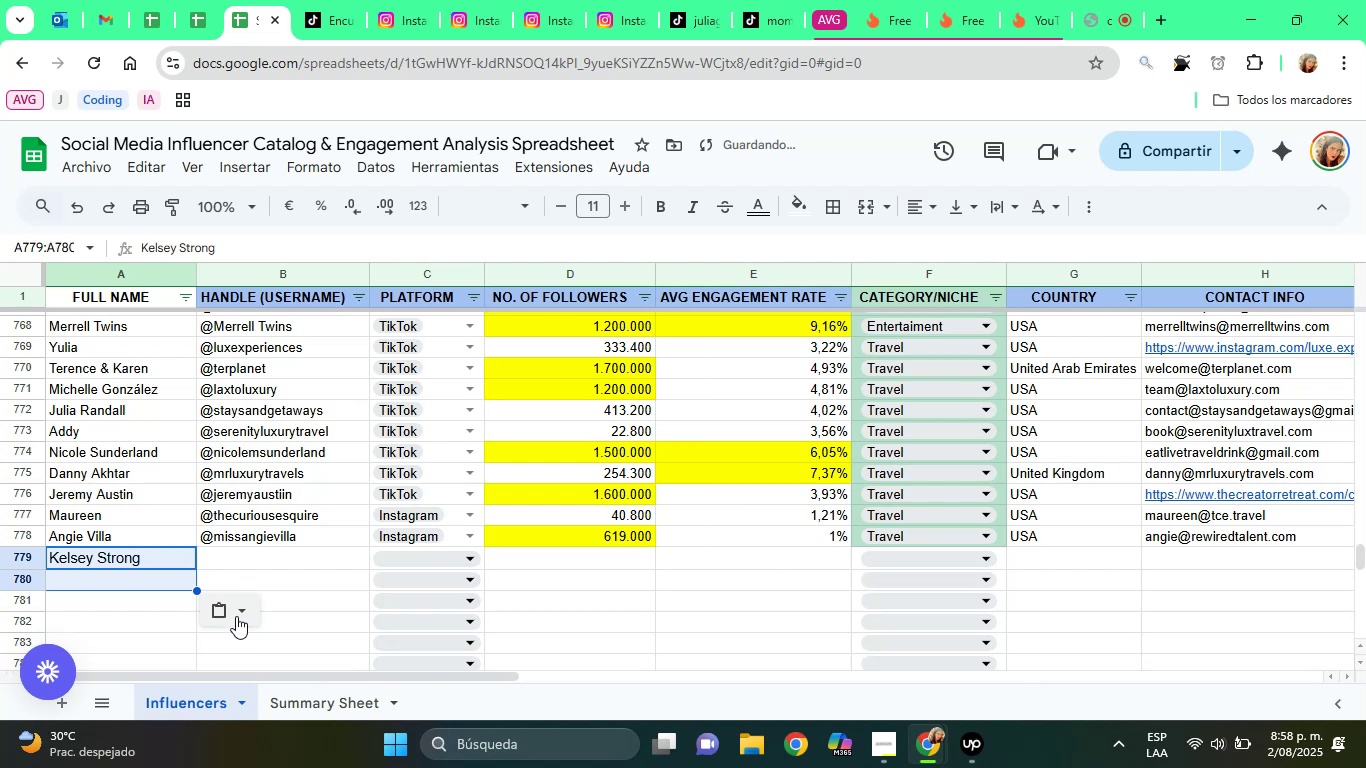 
left_click([236, 616])
 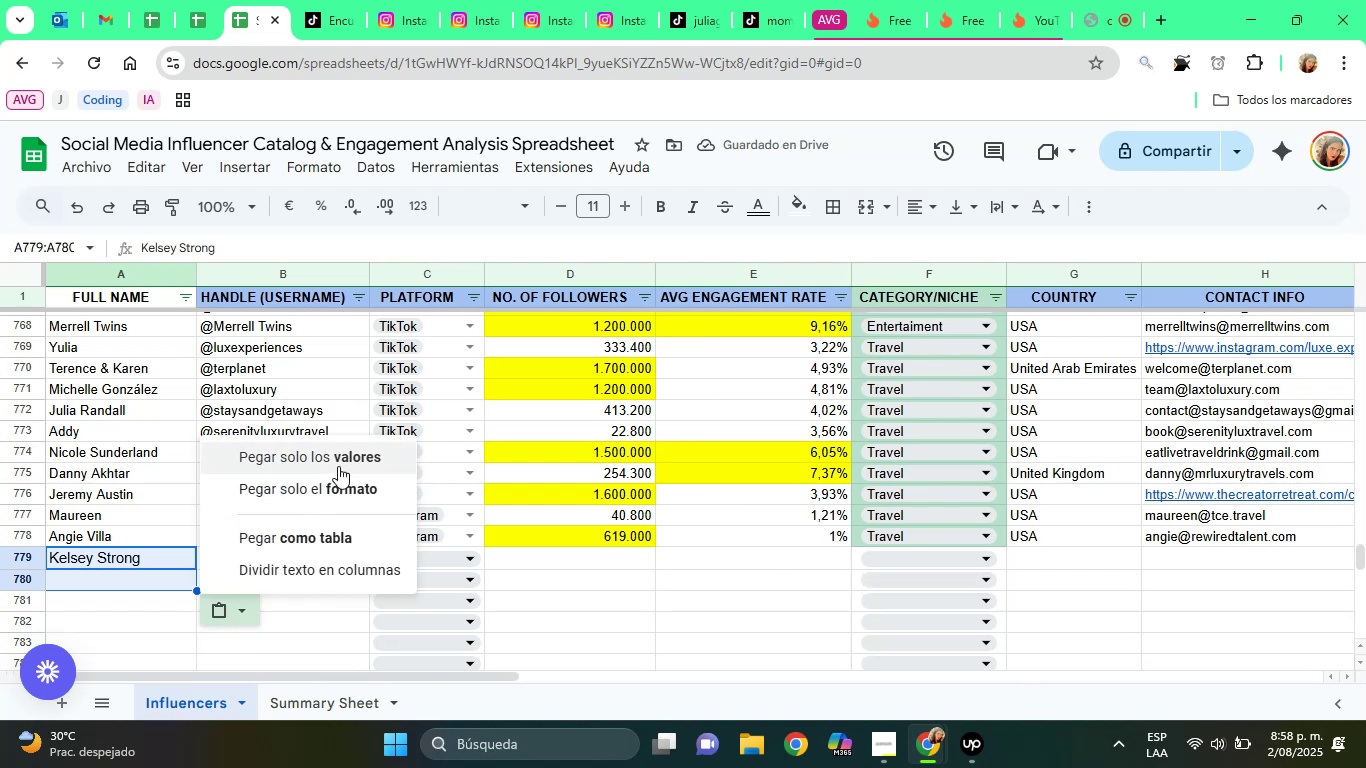 
left_click([338, 466])
 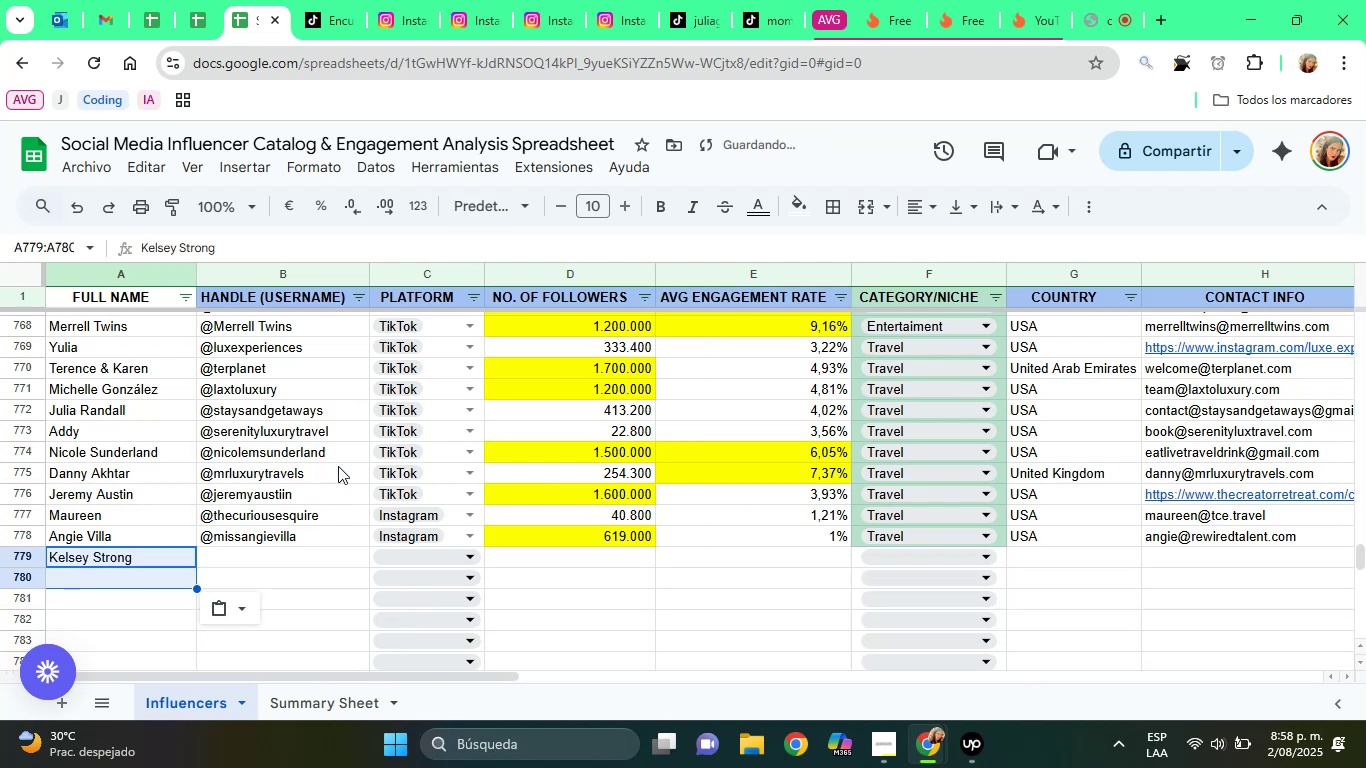 
key(ArrowRight)
 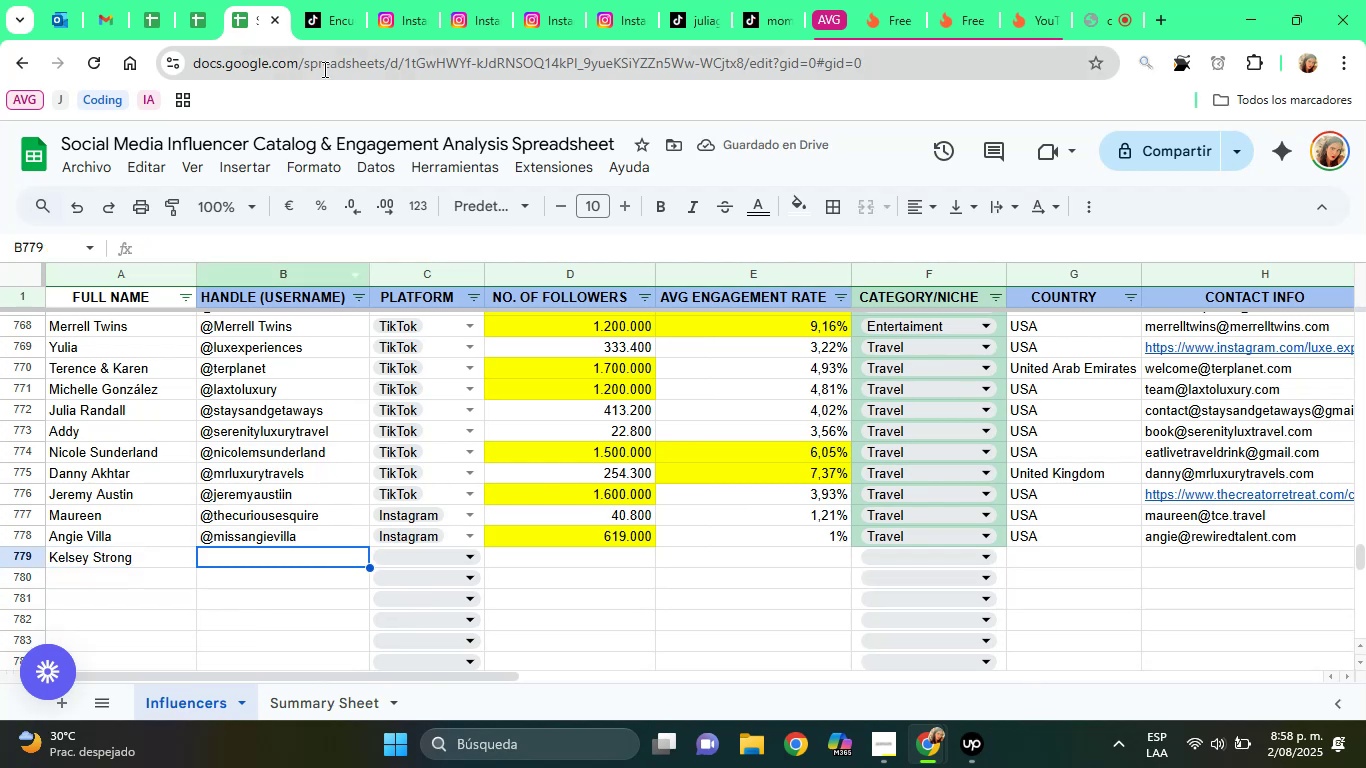 
left_click([402, 2])
 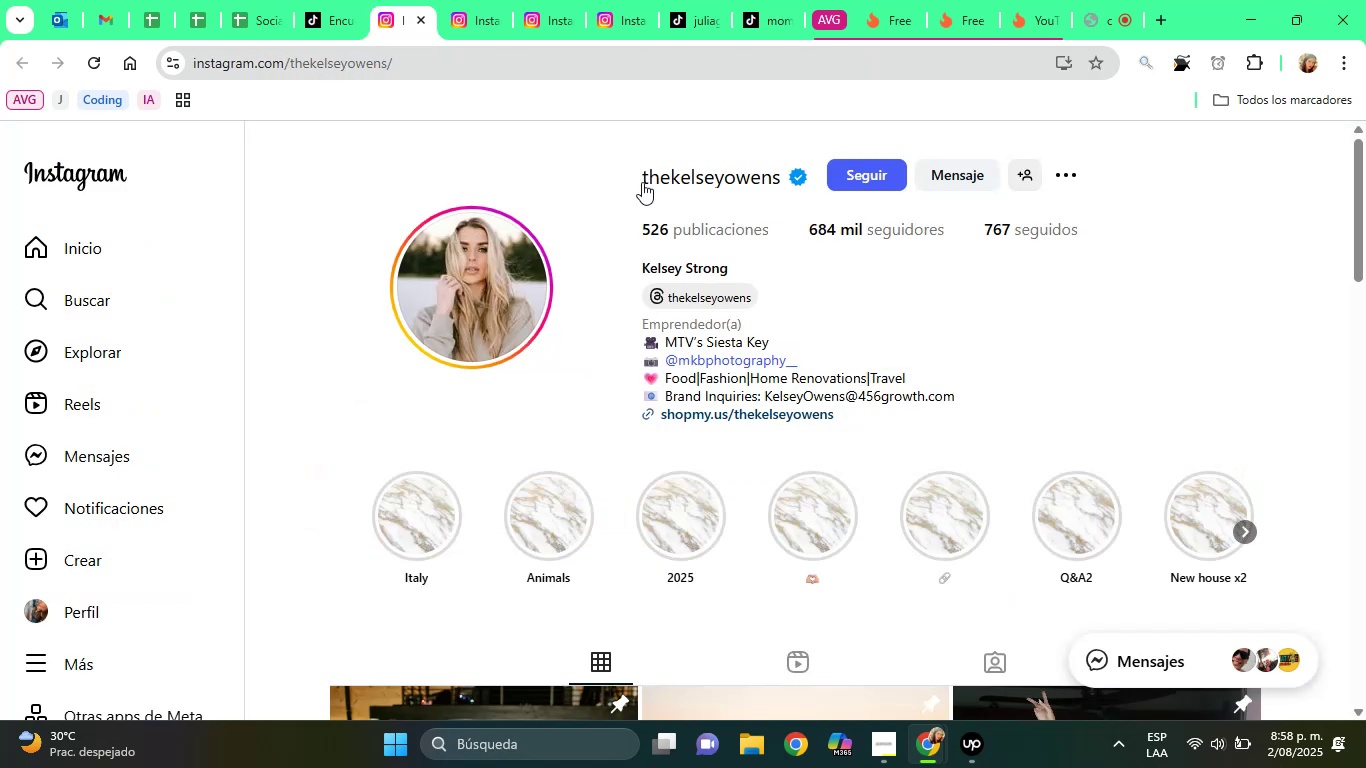 
left_click_drag(start_coordinate=[635, 182], to_coordinate=[779, 185])
 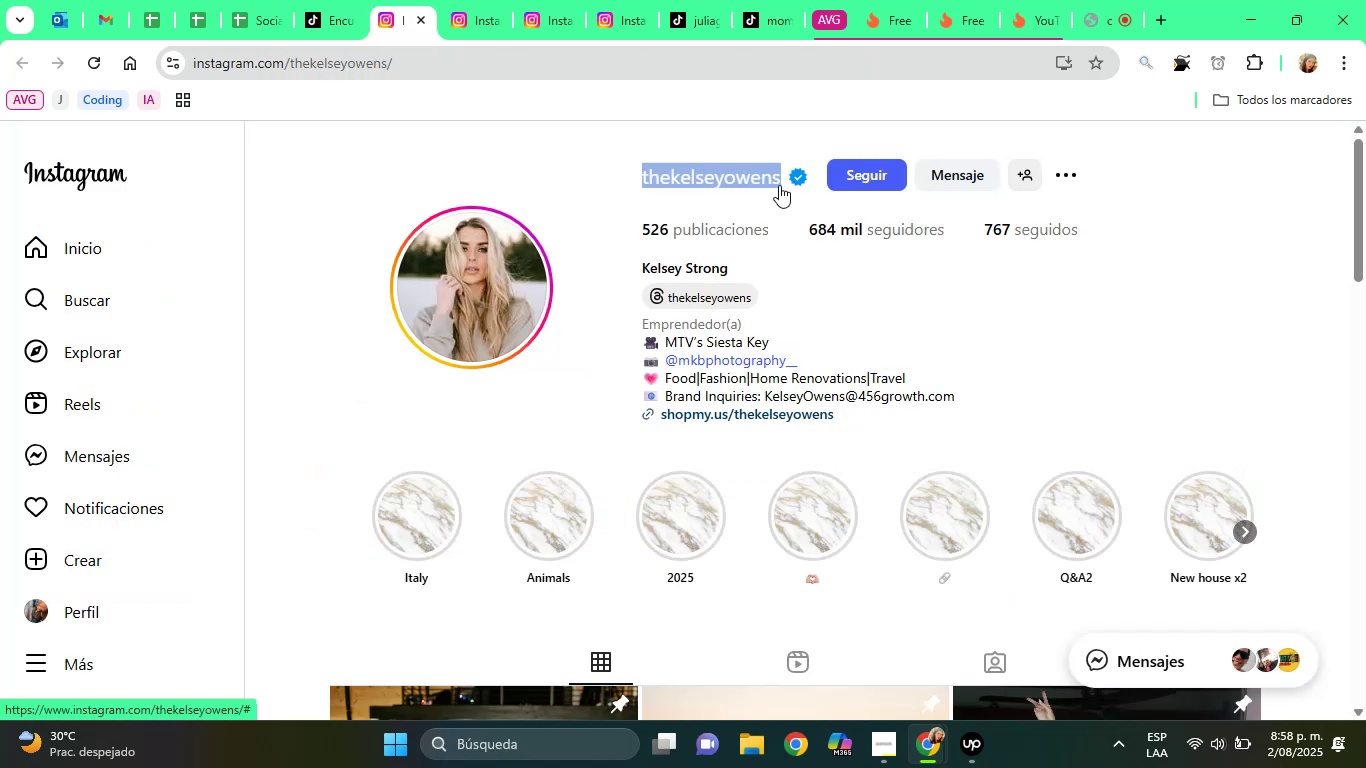 
right_click([779, 185])
 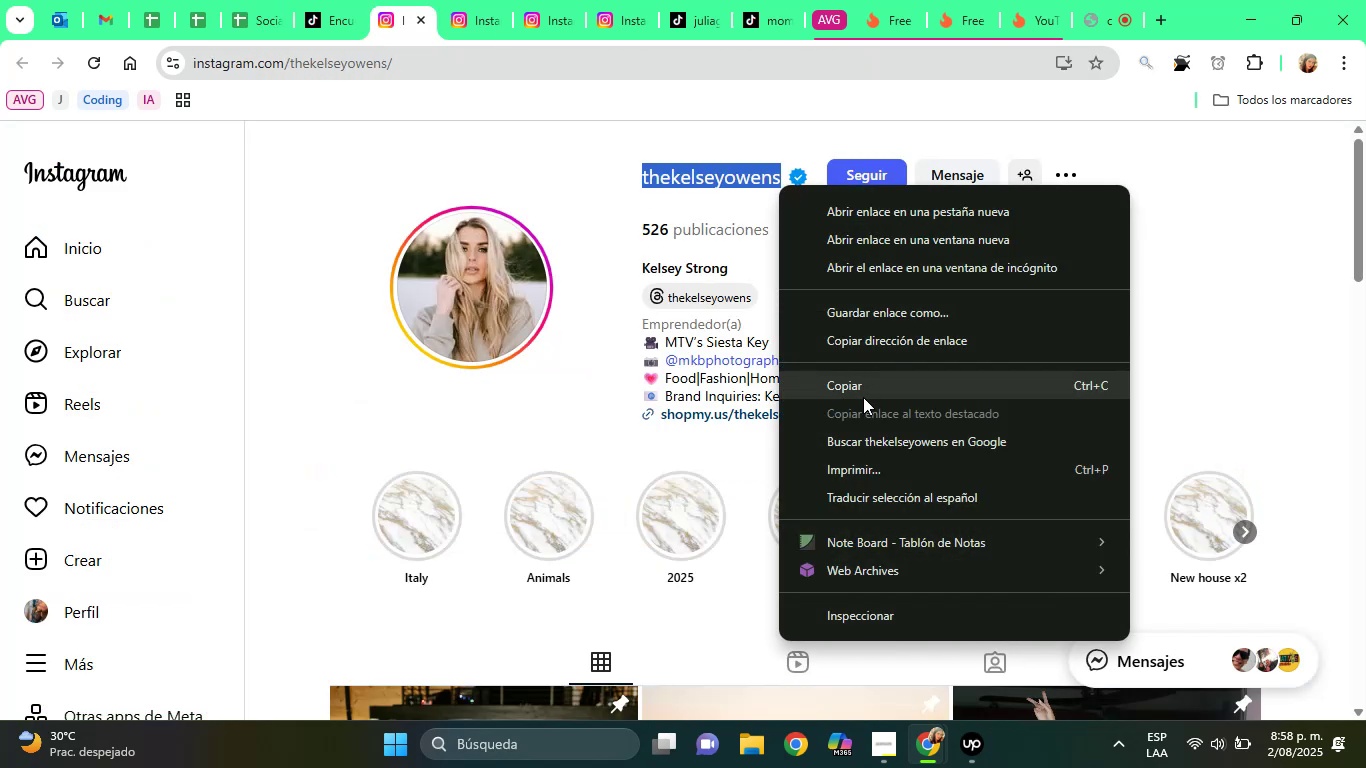 
left_click([862, 398])
 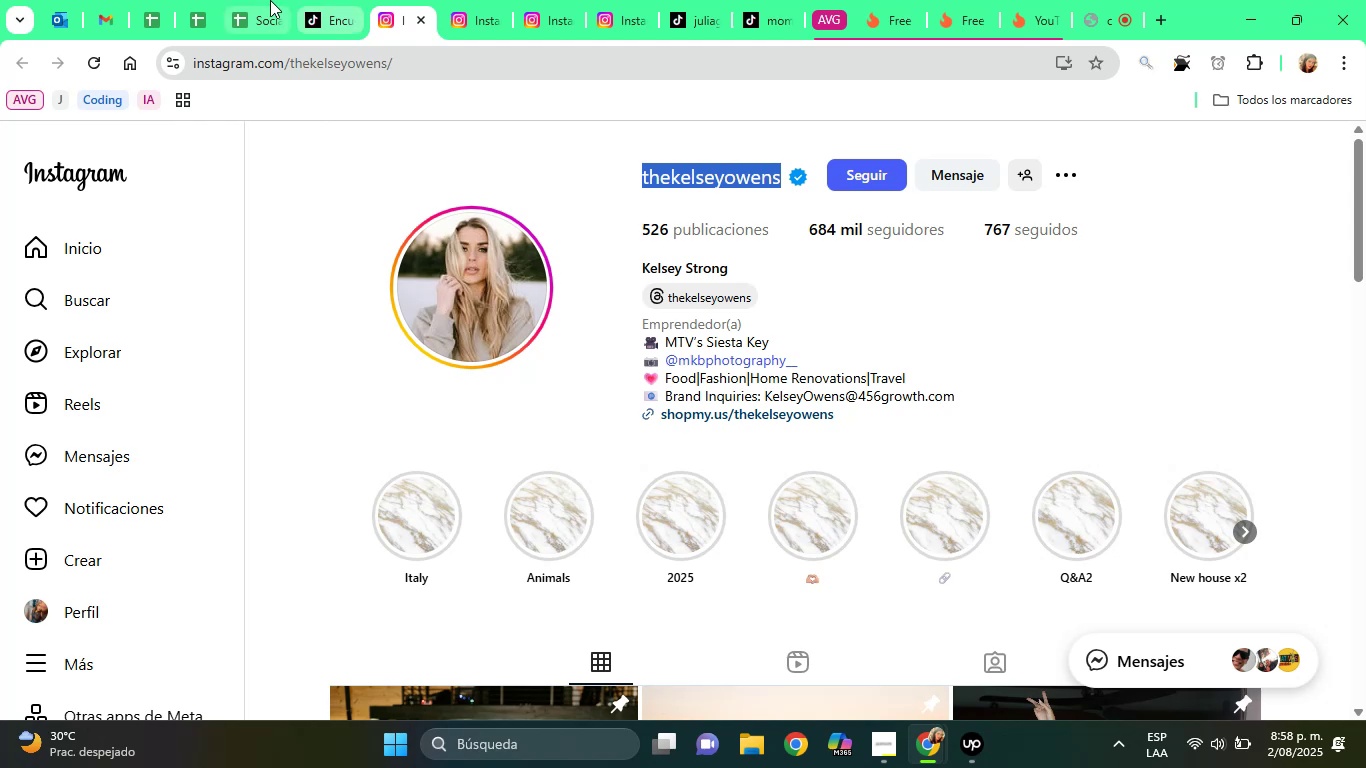 
left_click([269, 0])
 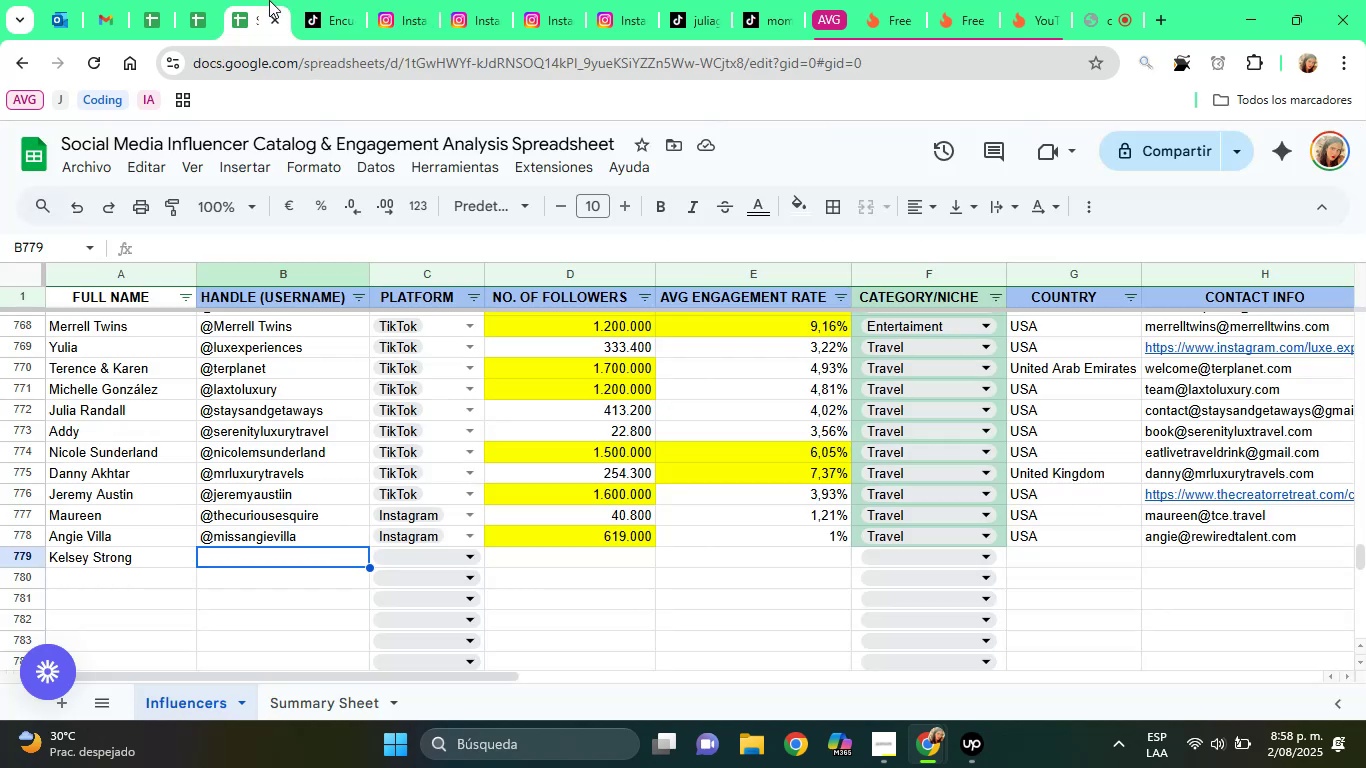 
key(Alt+Control+Q)
 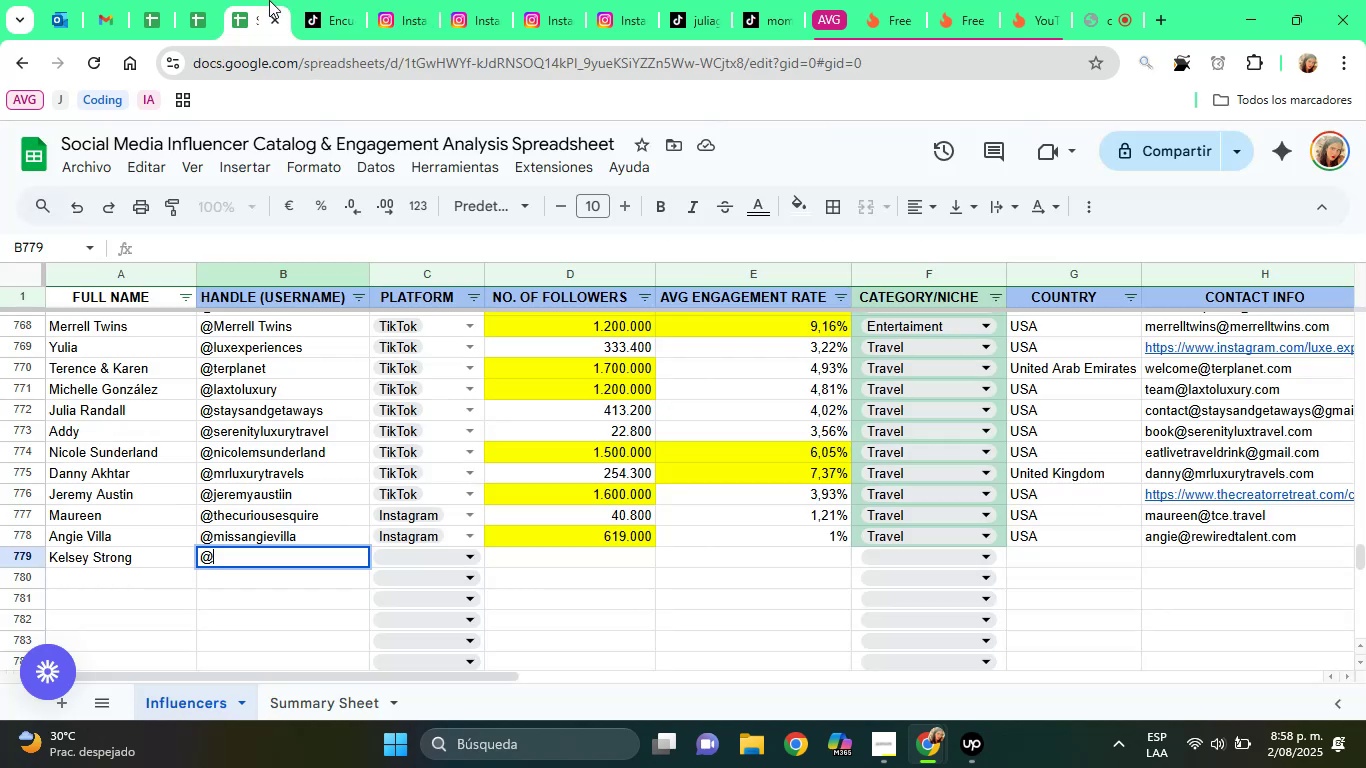 
key(Control+ControlLeft)
 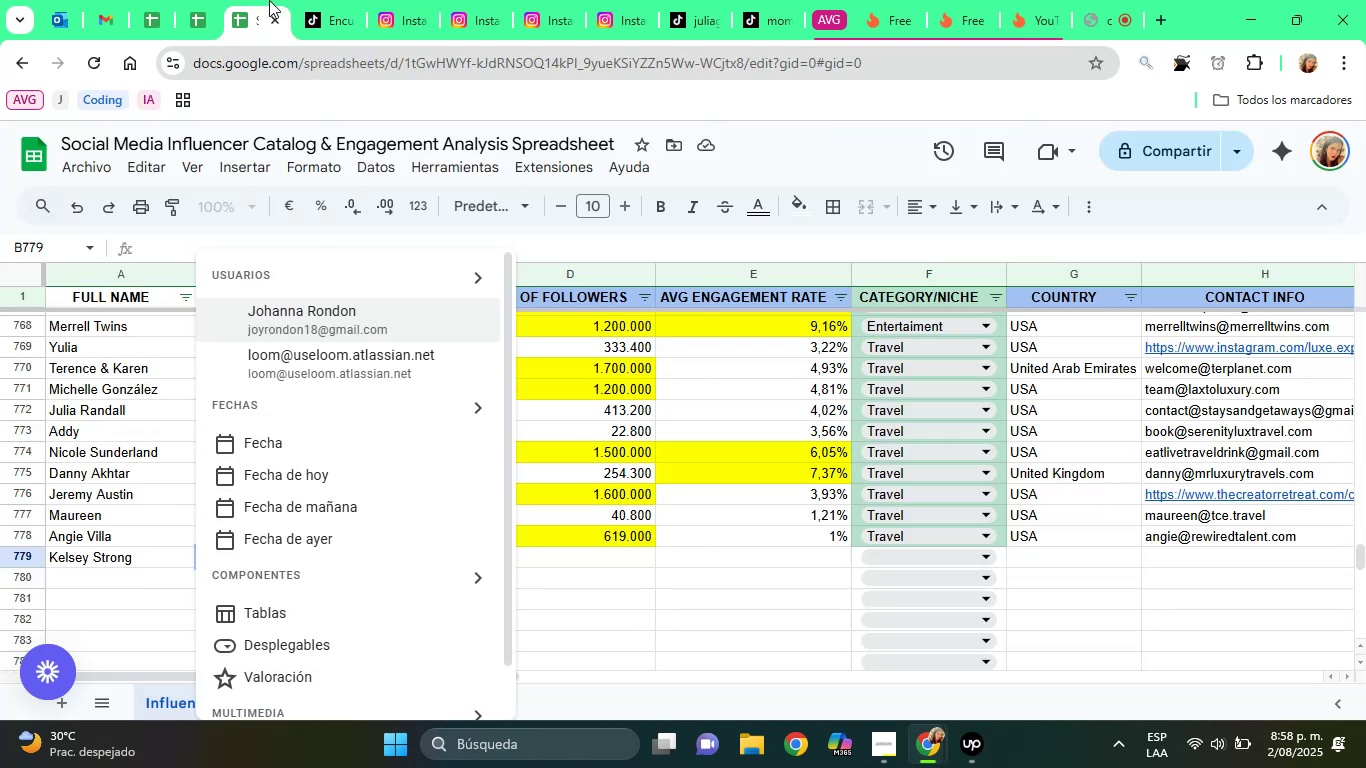 
key(Control+V)
 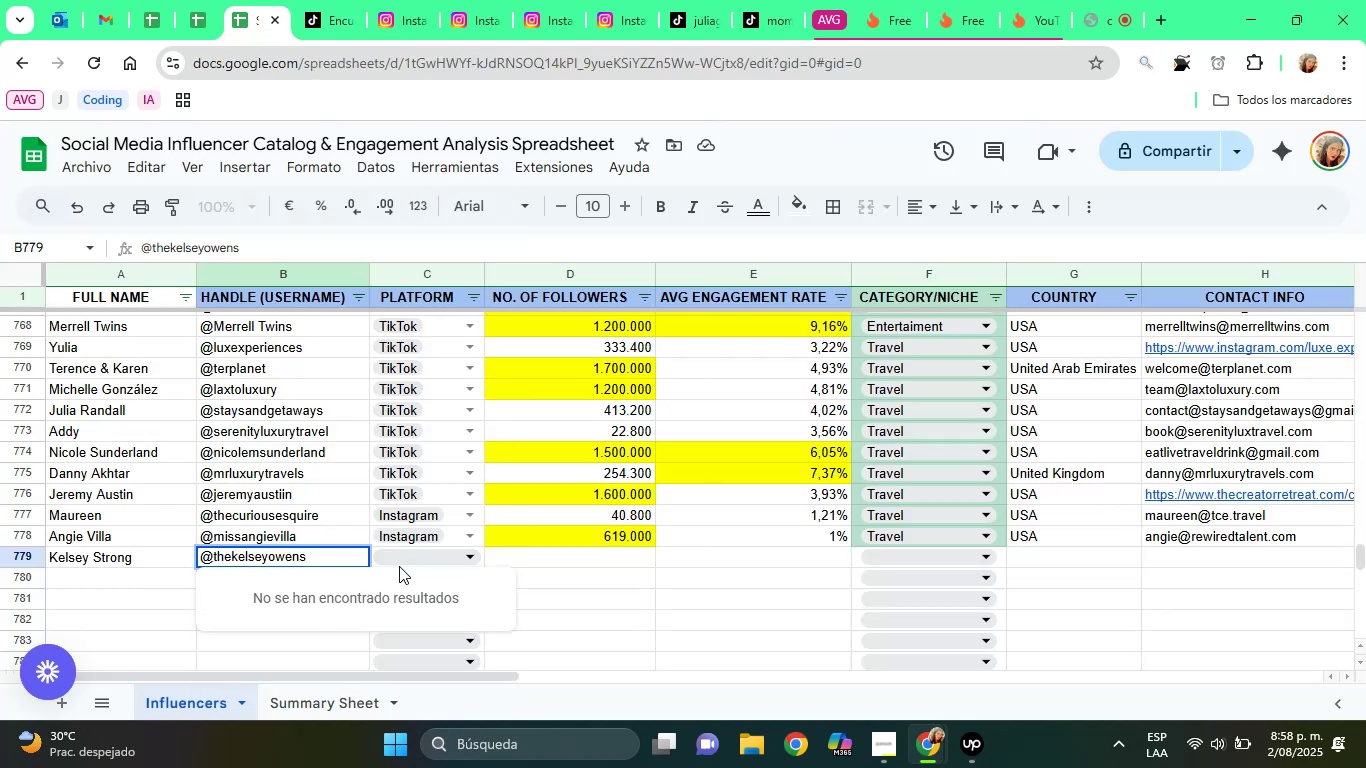 
left_click([399, 562])
 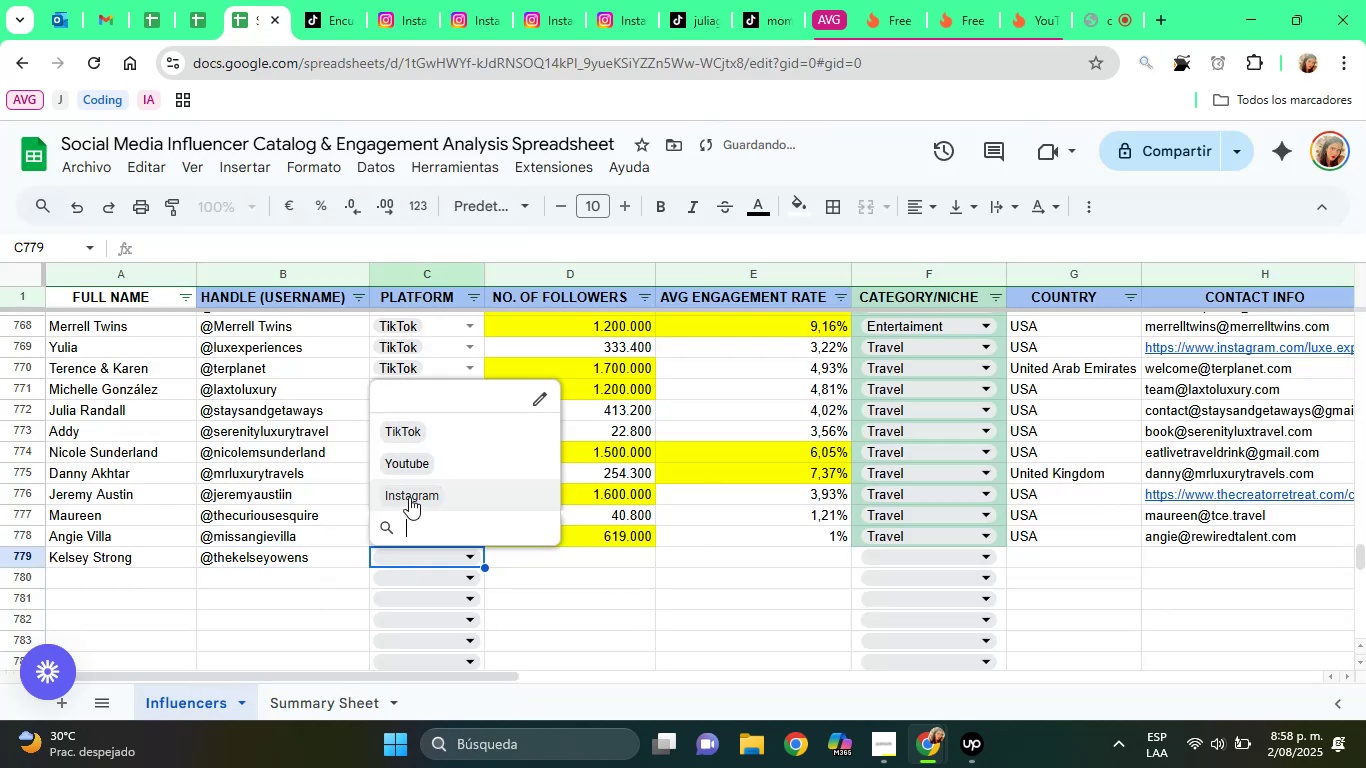 
left_click([409, 496])
 